 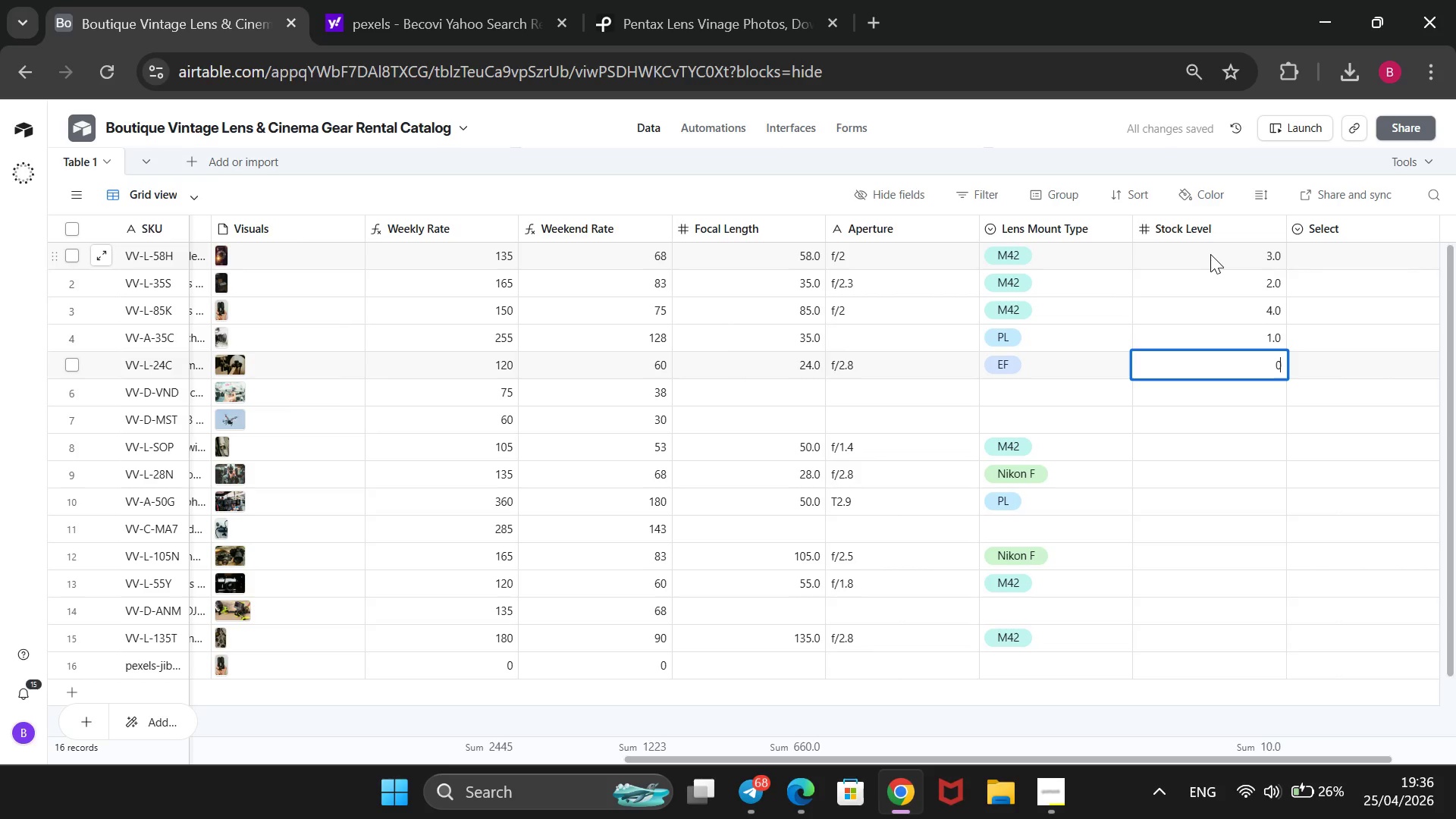 
key(Enter)
 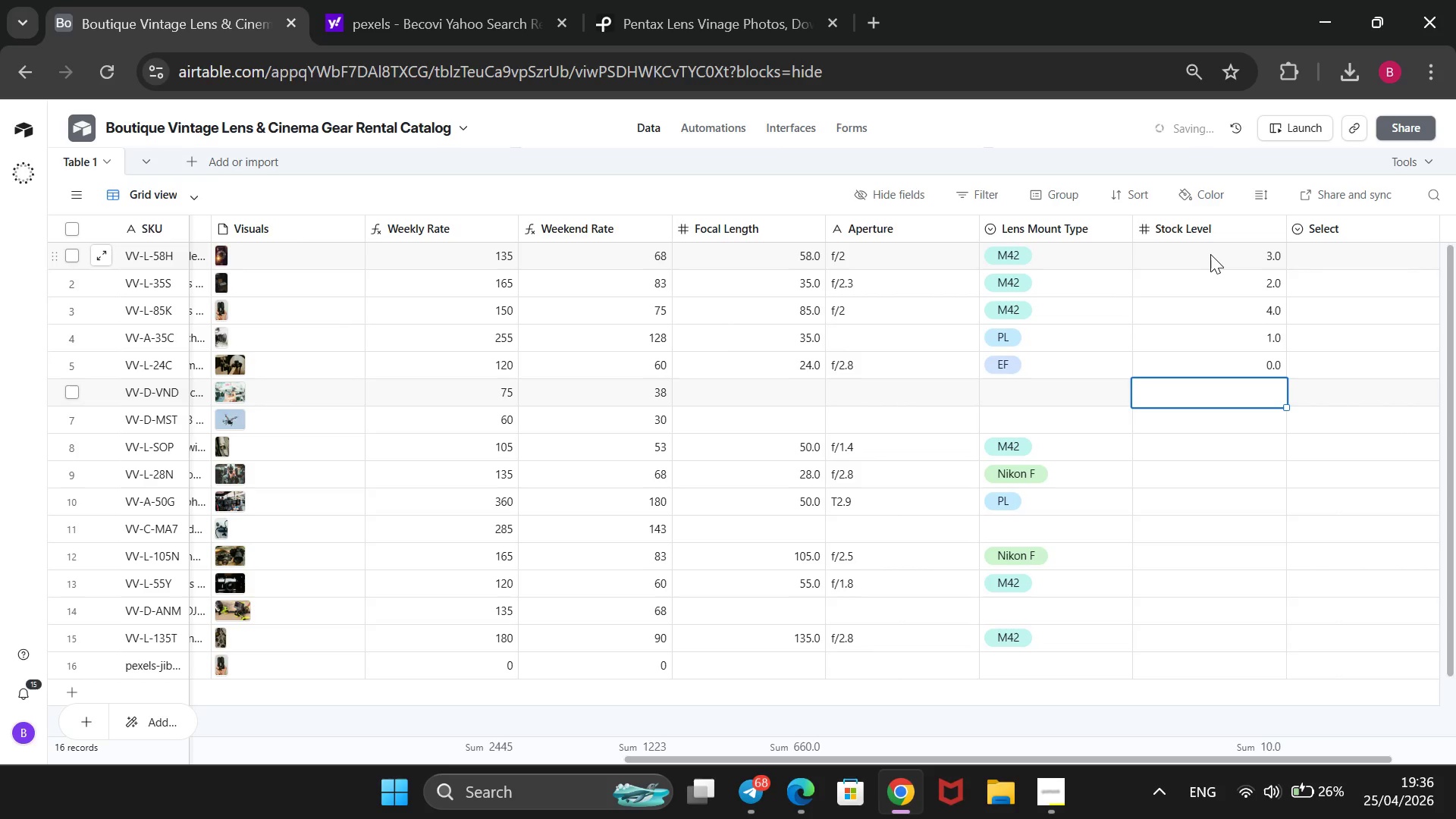 
key(2)
 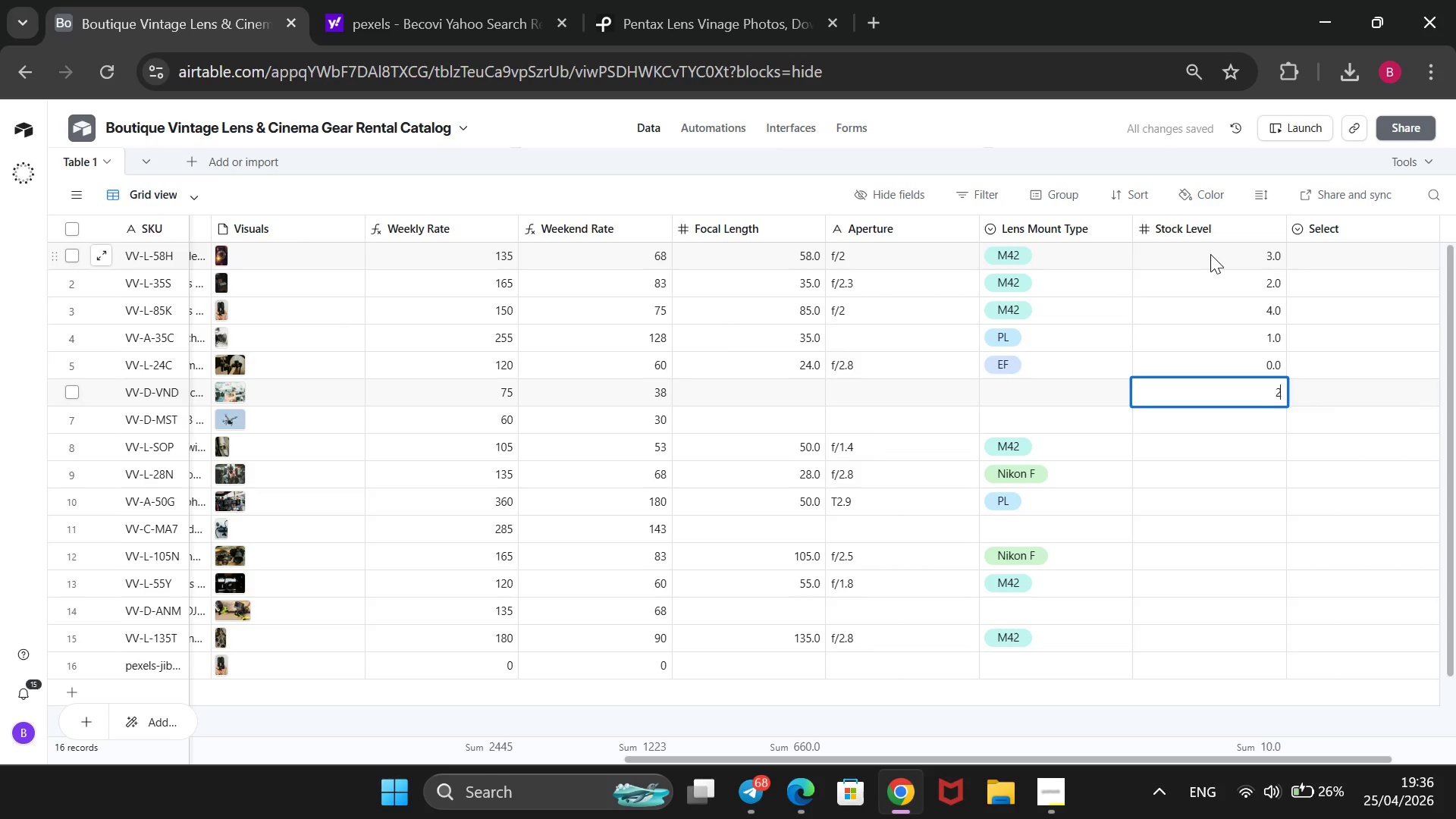 
key(Enter)
 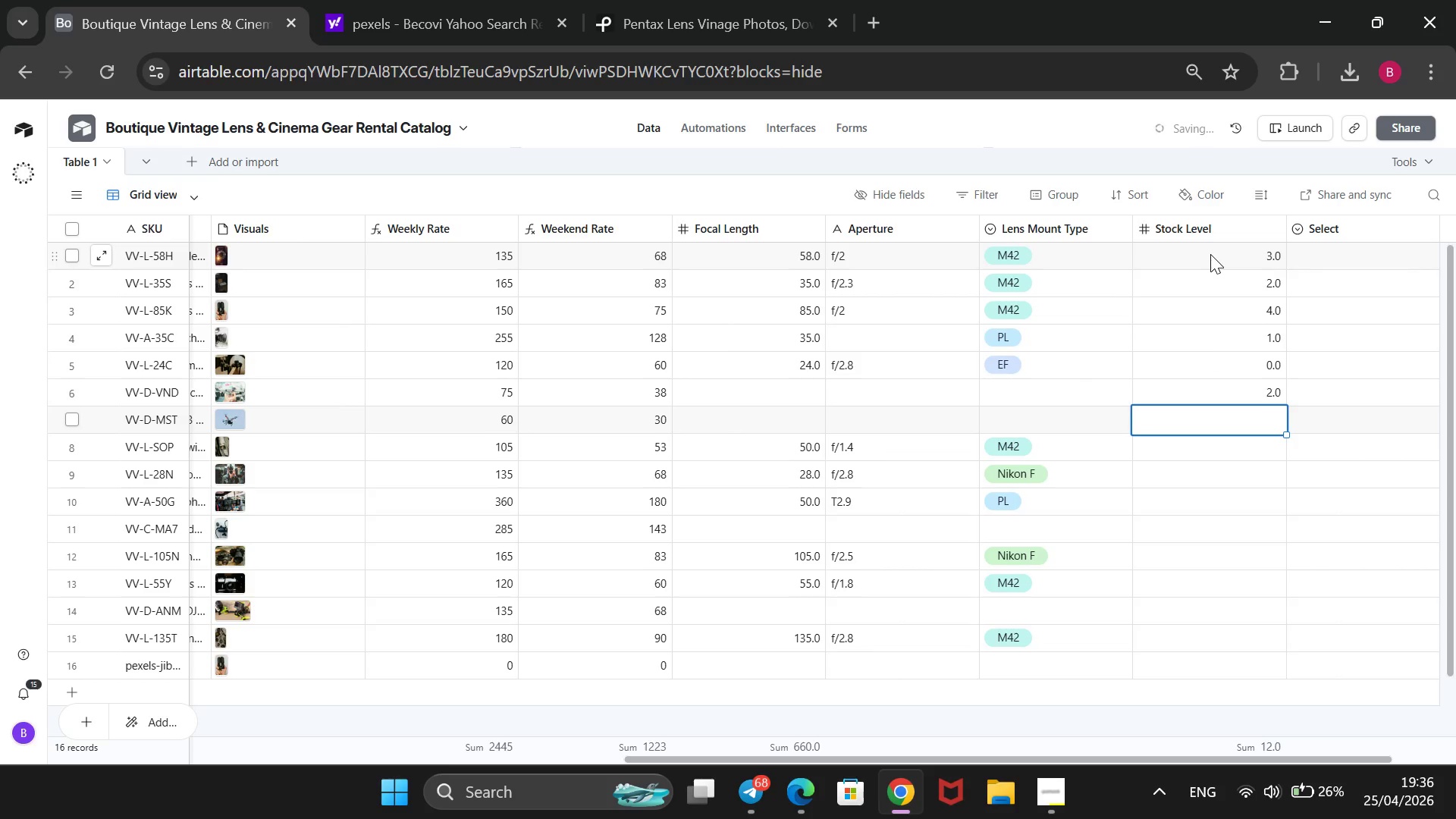 
key(1)
 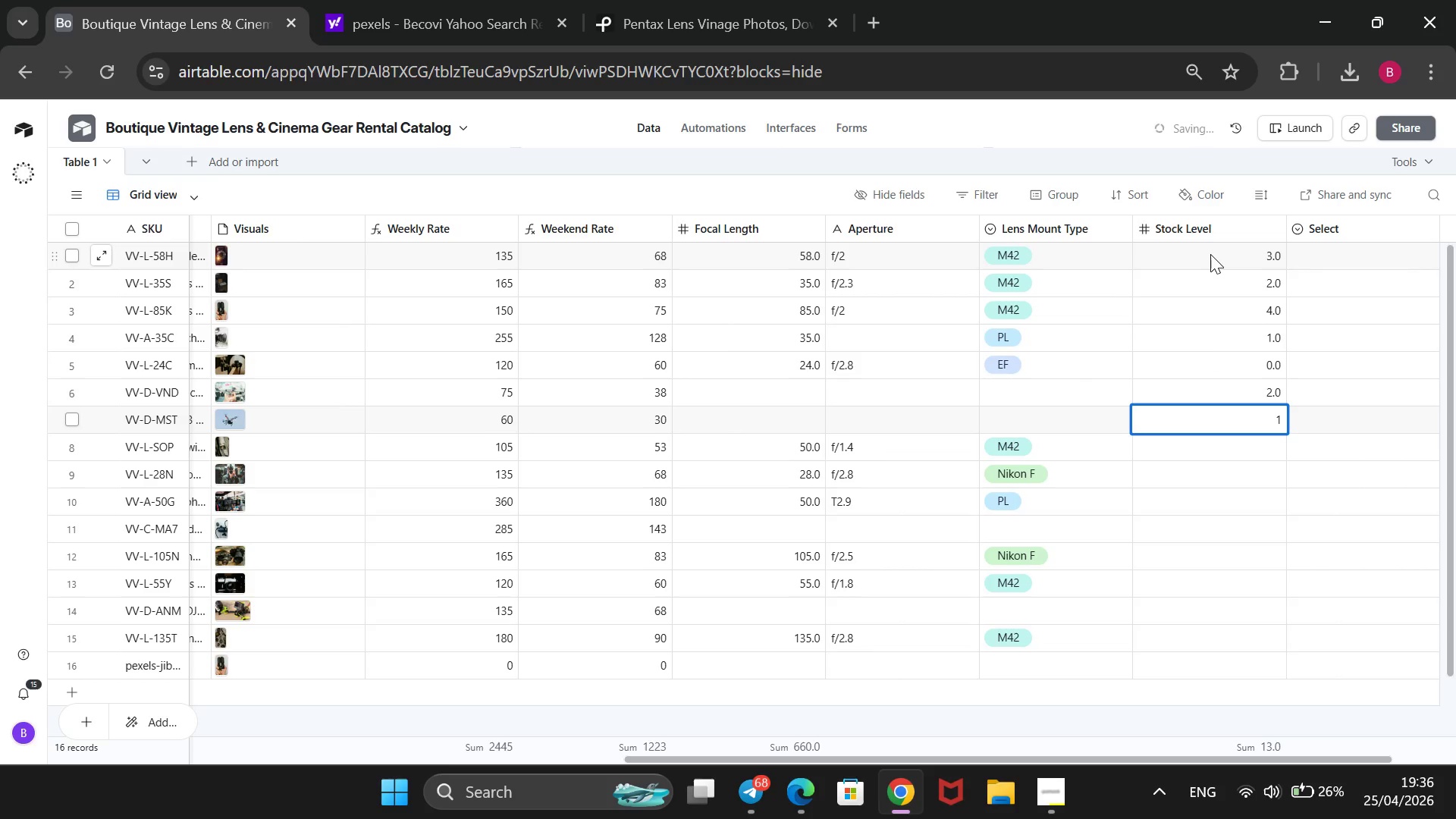 
key(Enter)
 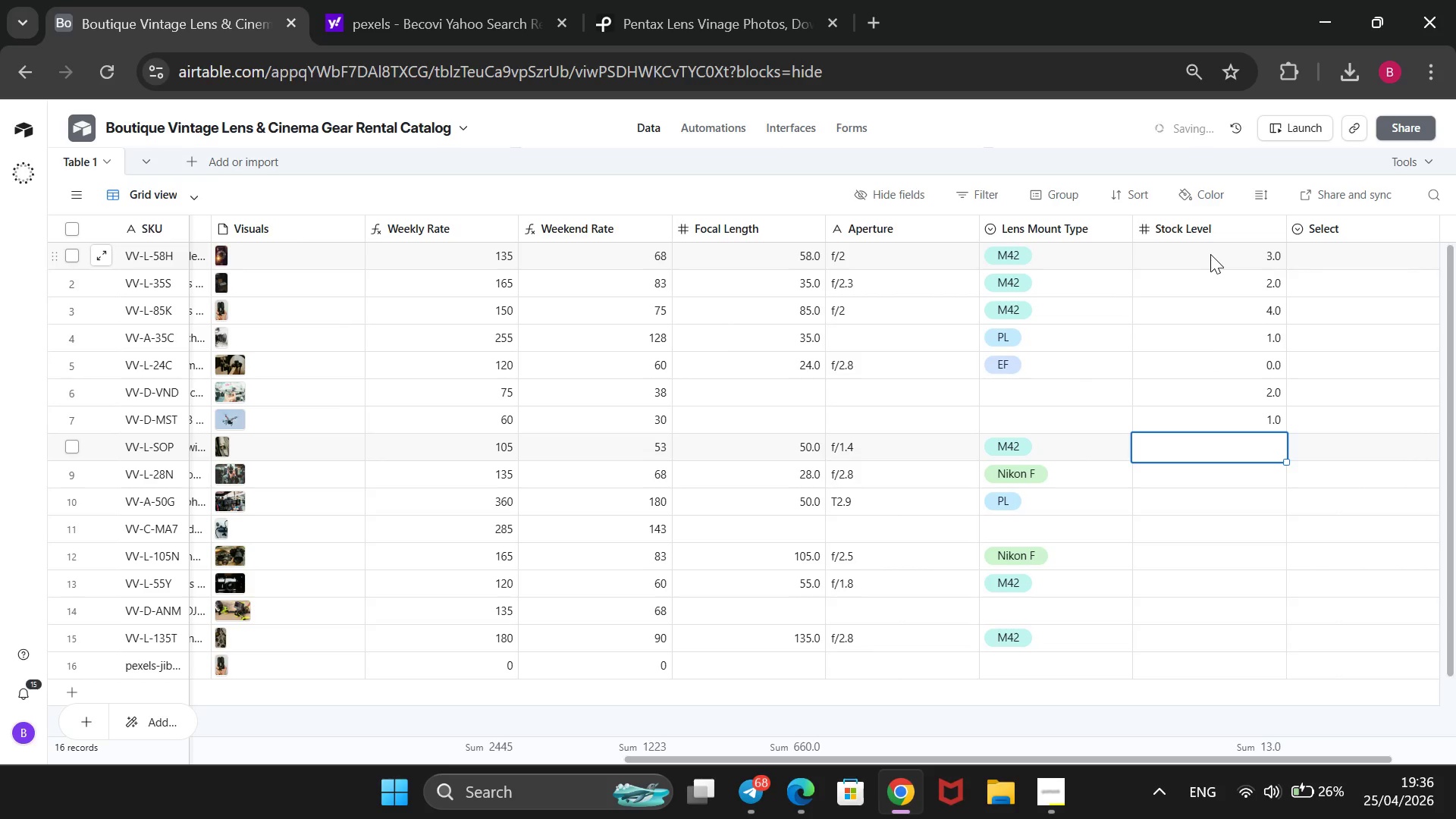 
key(1)
 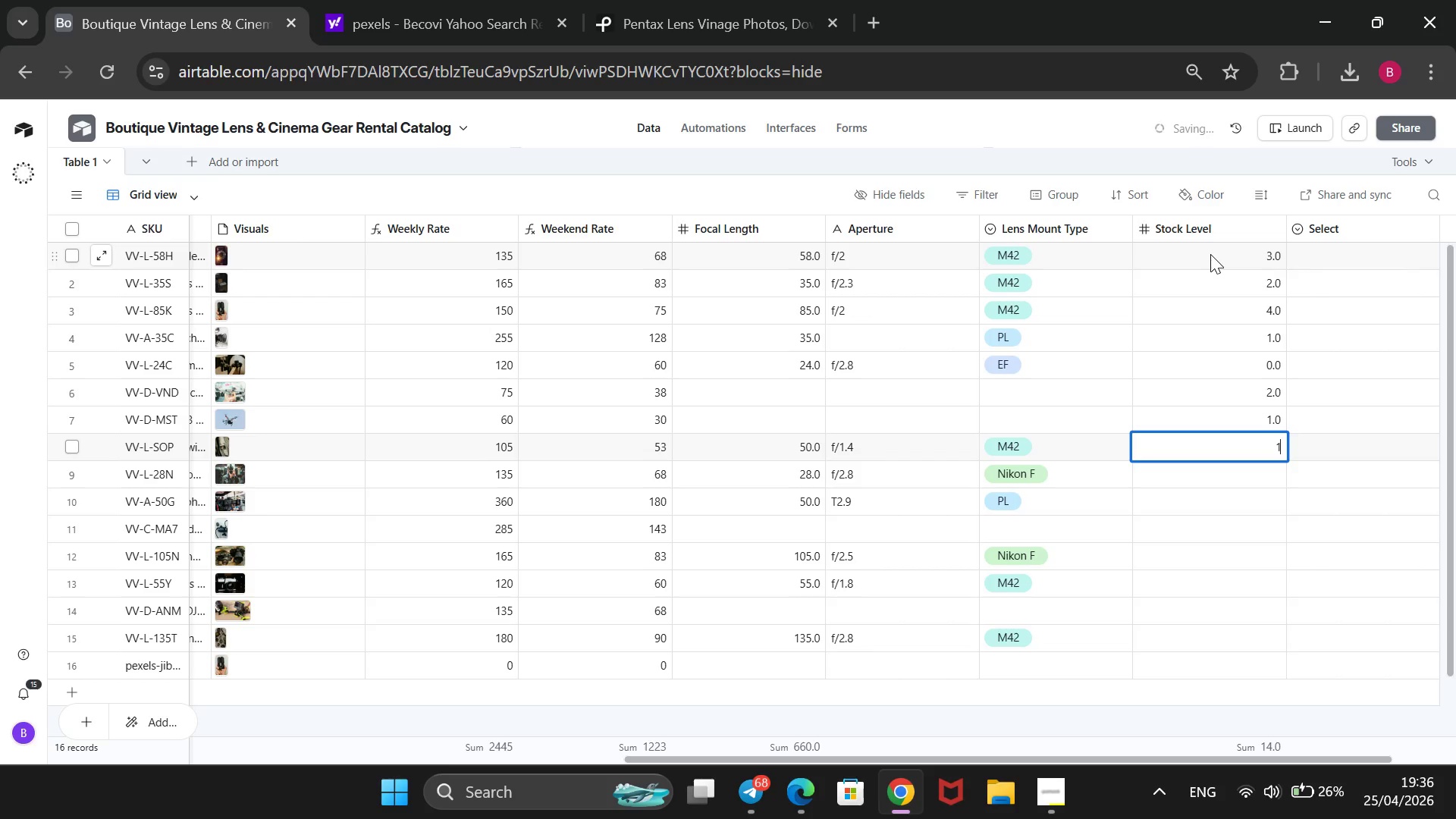 
key(Backspace)
 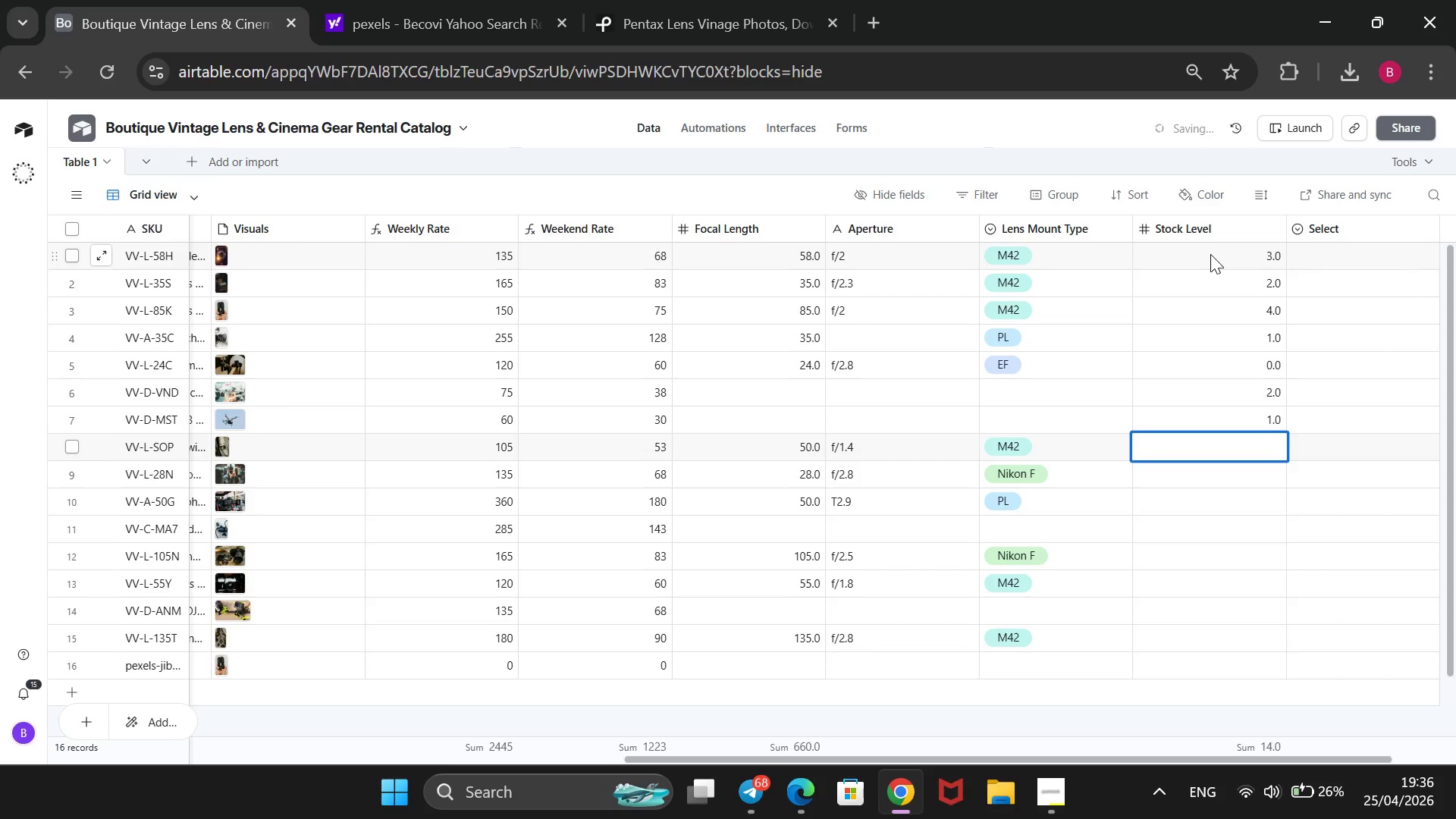 
key(5)
 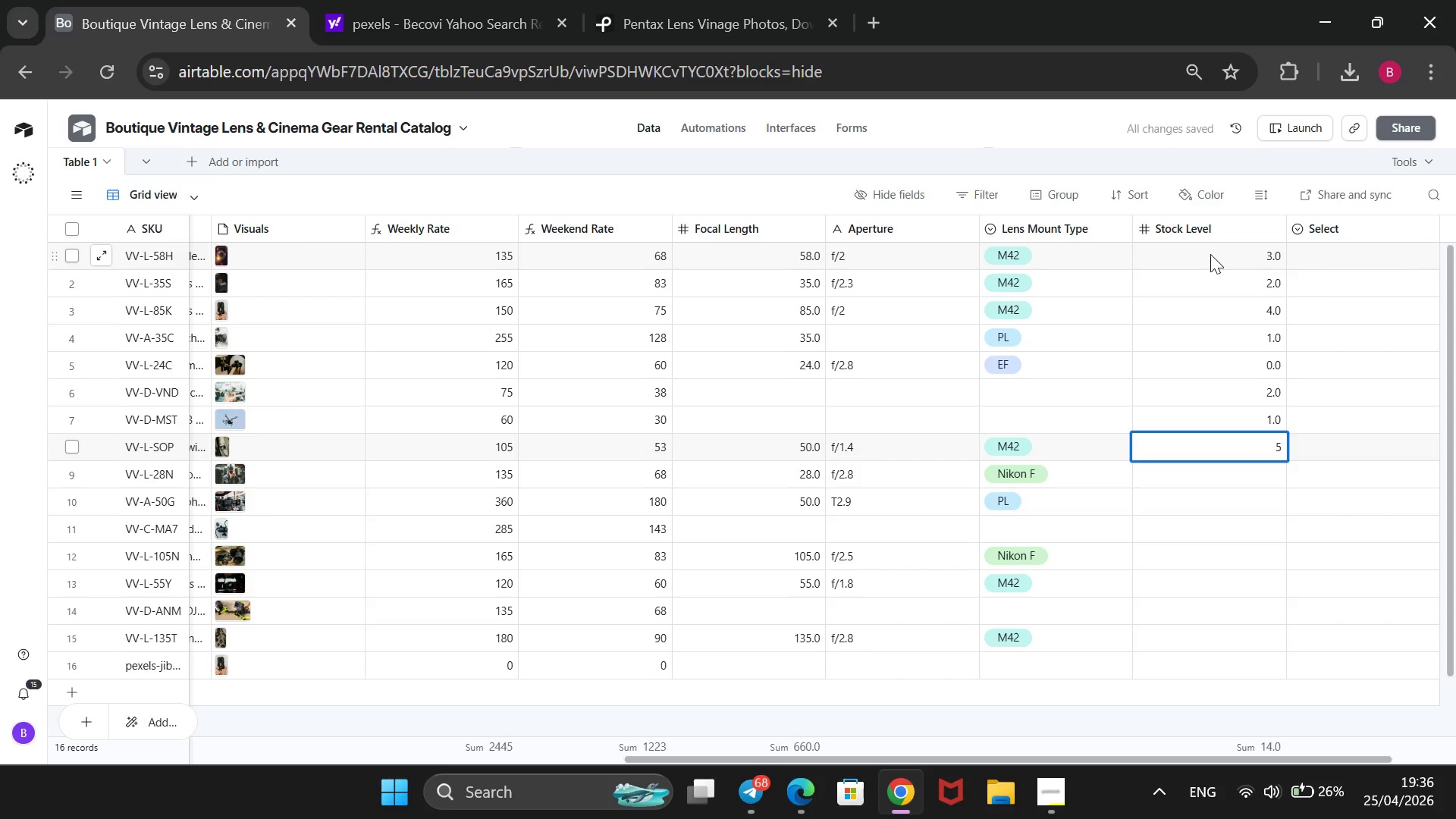 
key(Enter)
 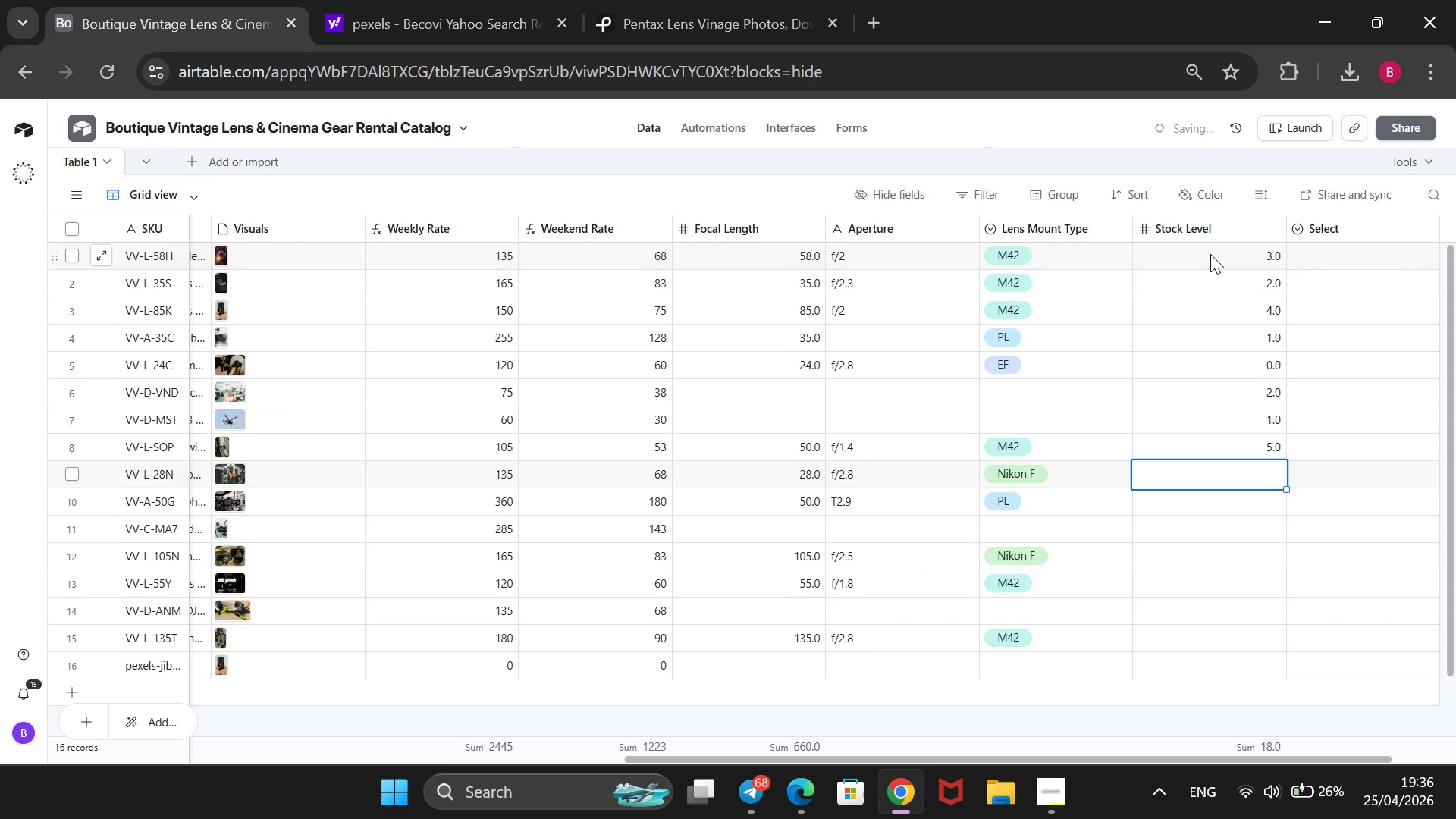 
key(4)
 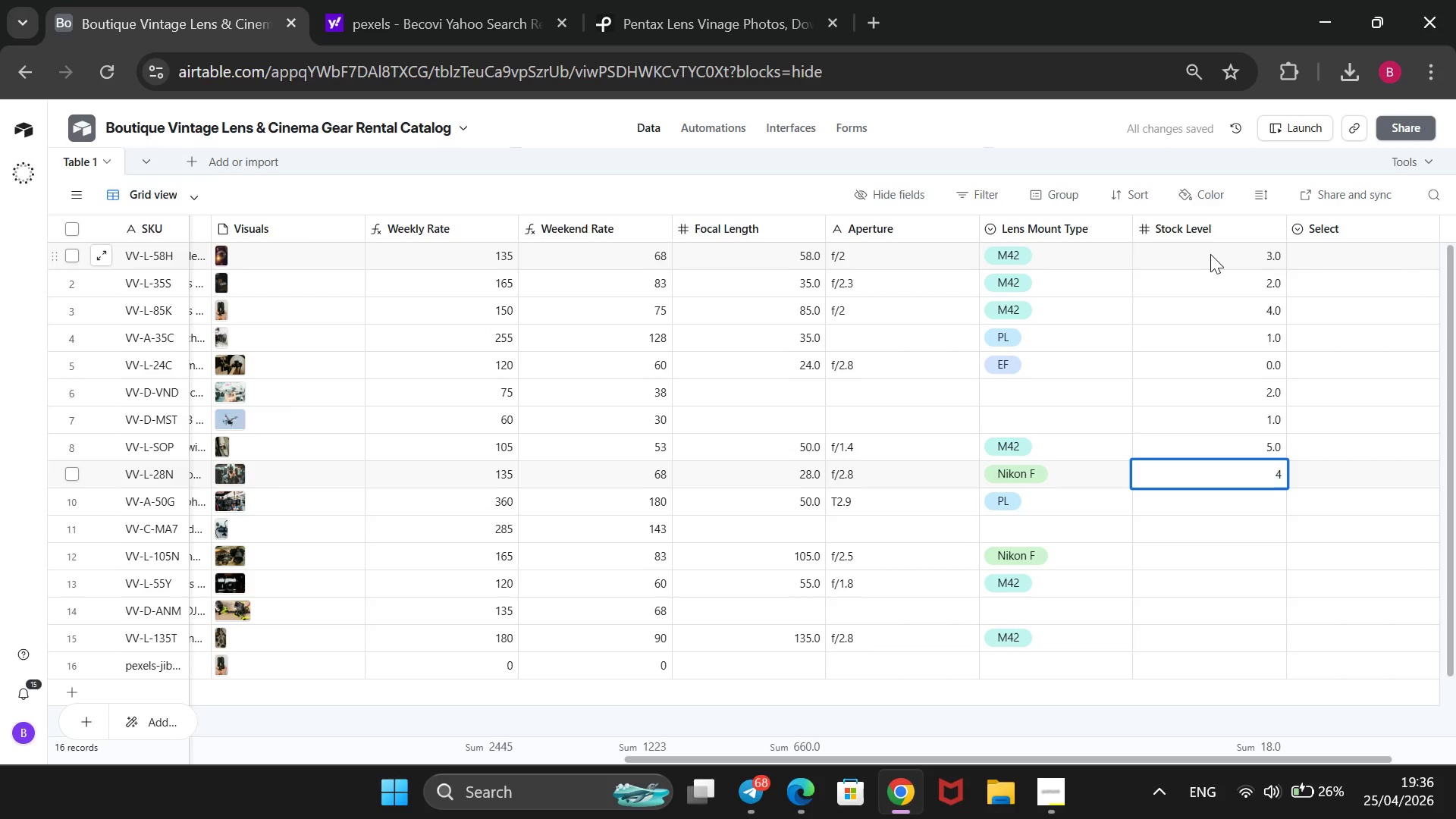 
key(Enter)
 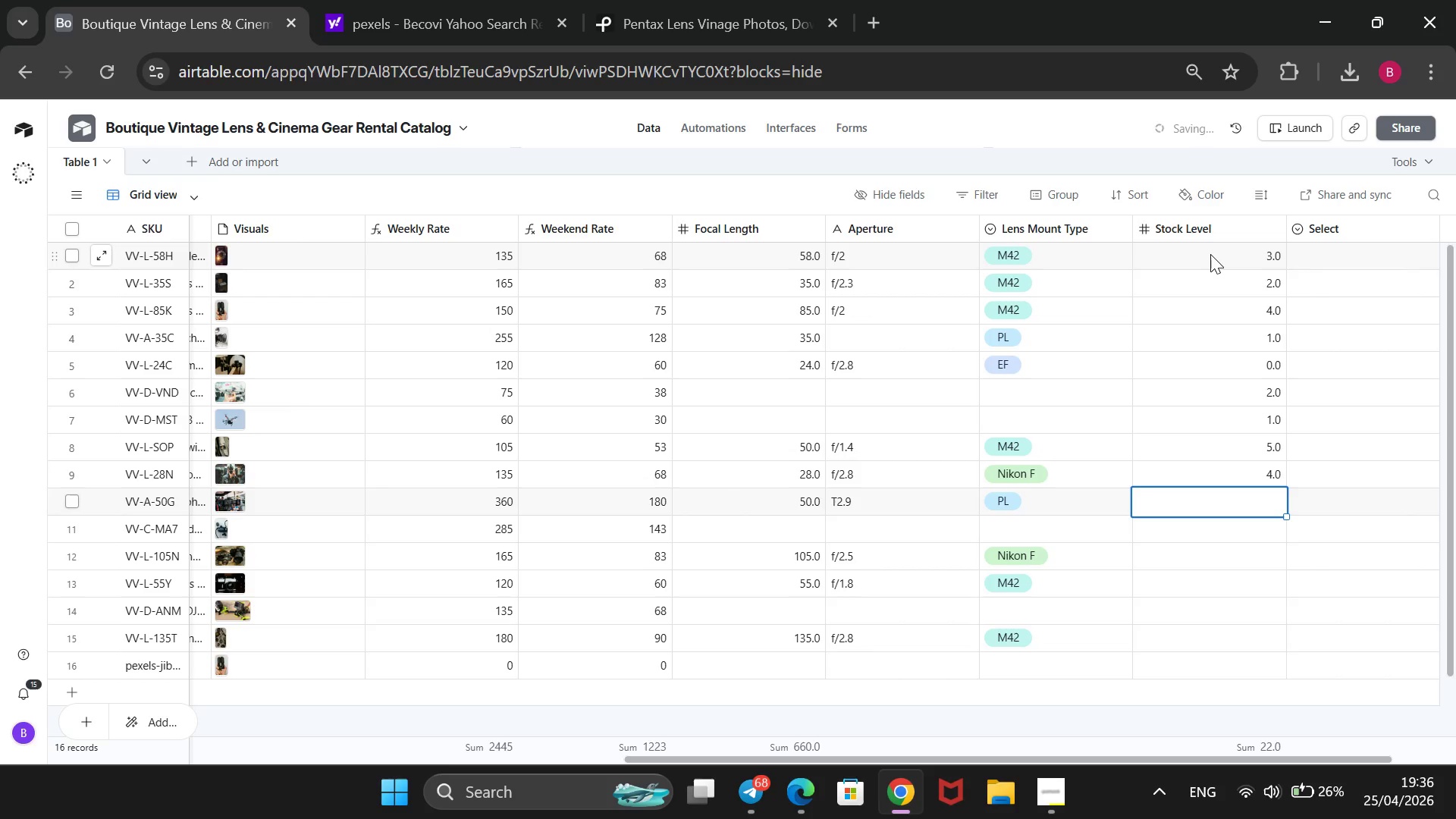 
key(2)
 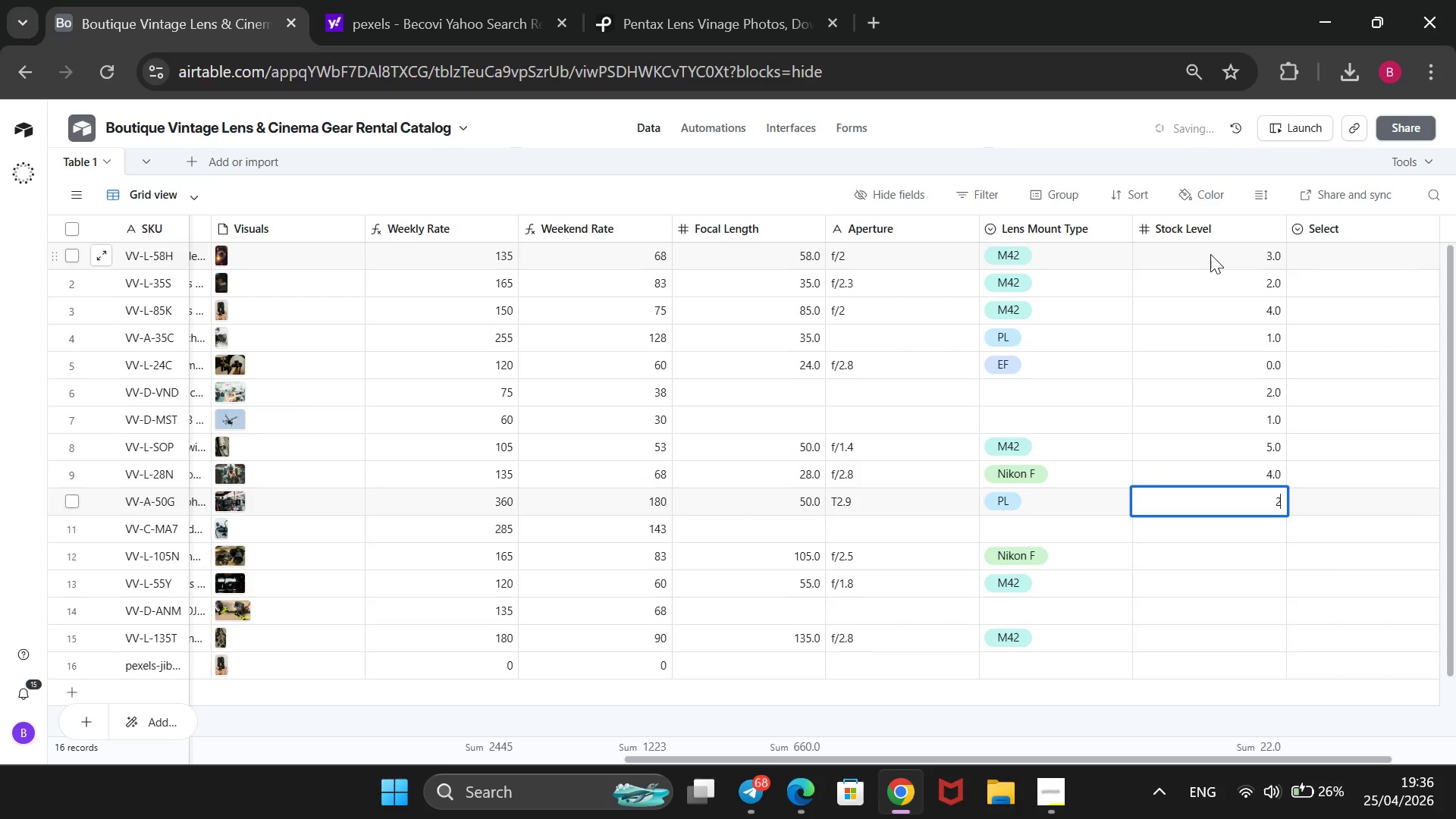 
key(Enter)
 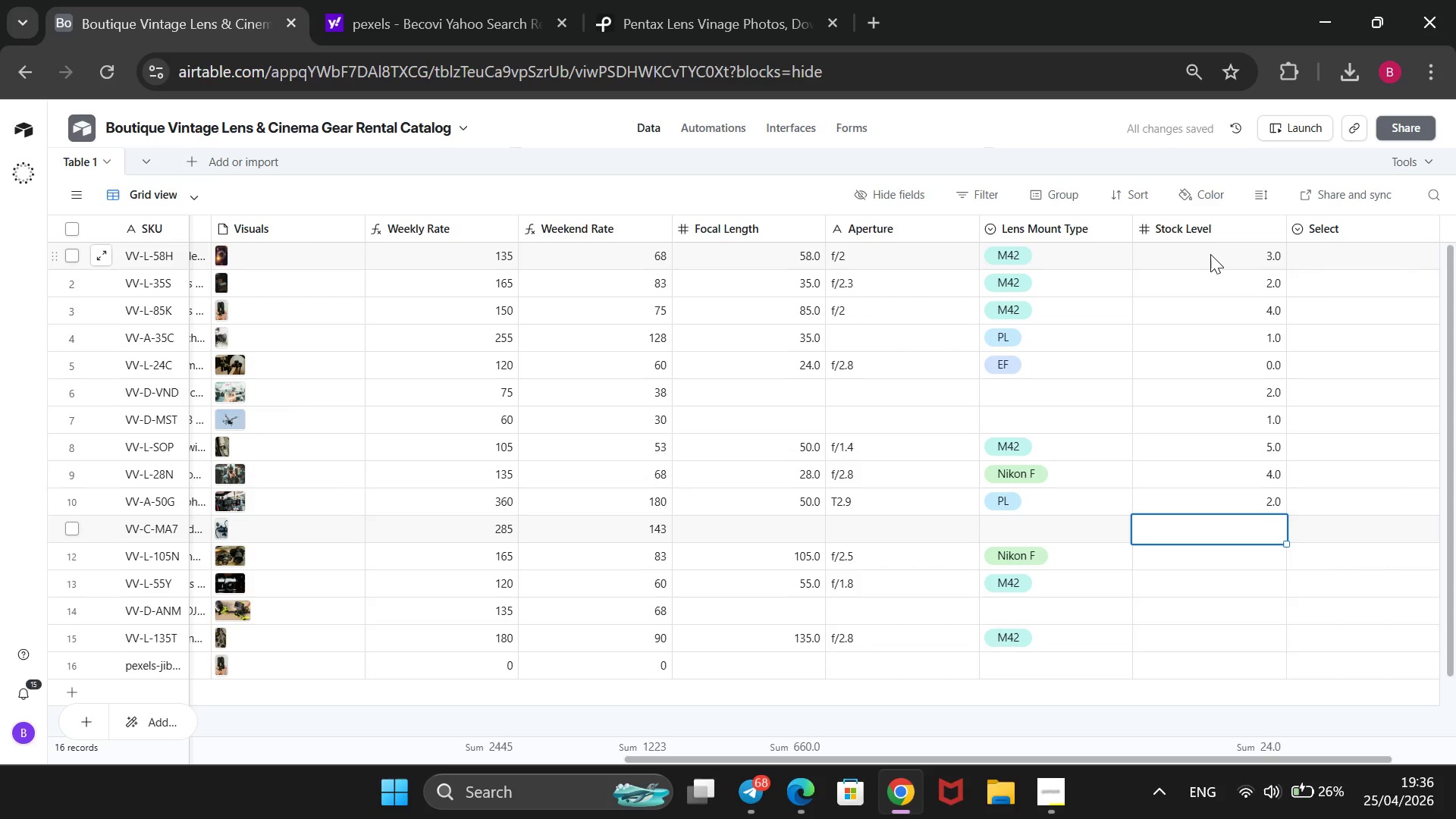 
key(6)
 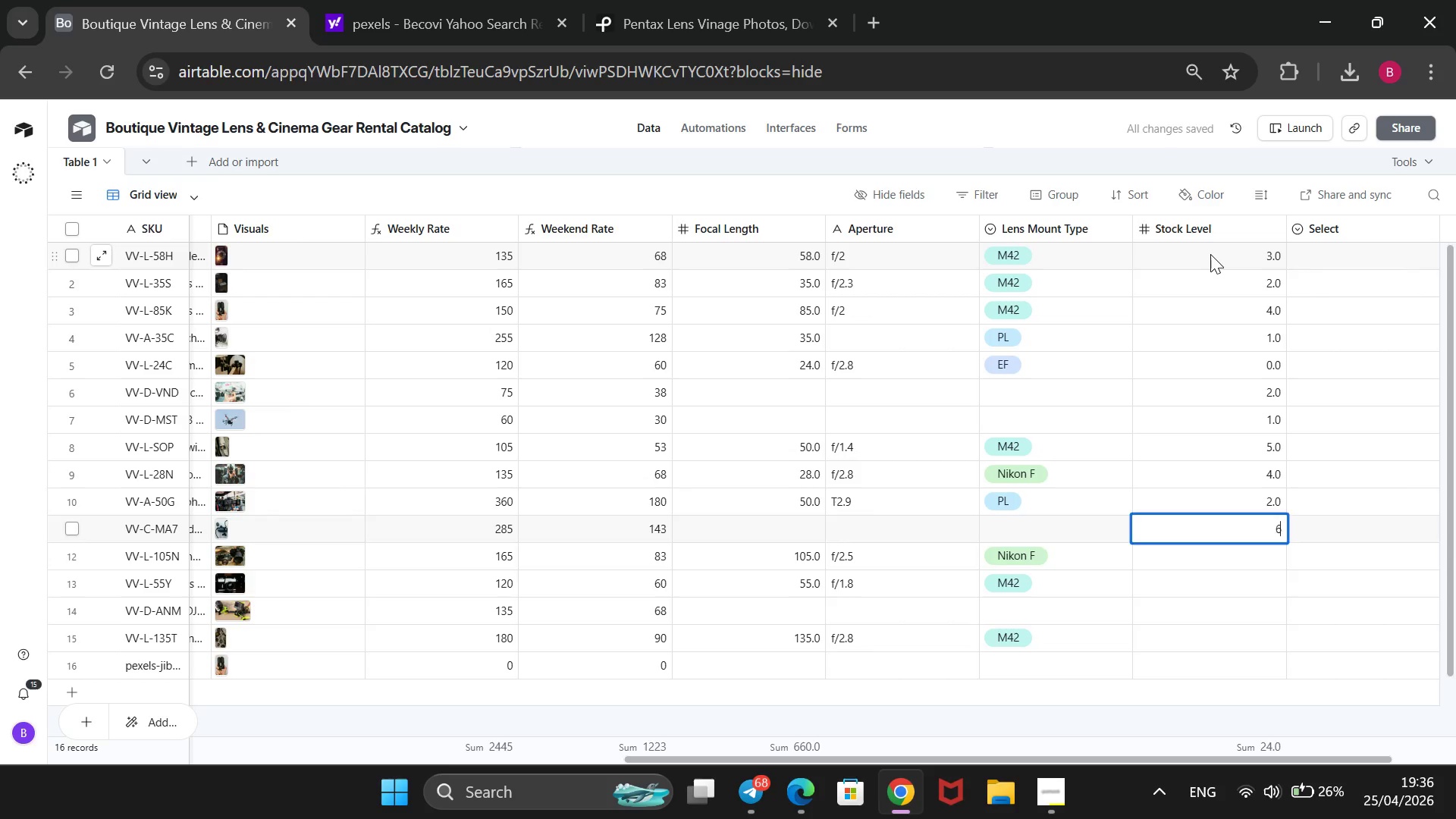 
key(Enter)
 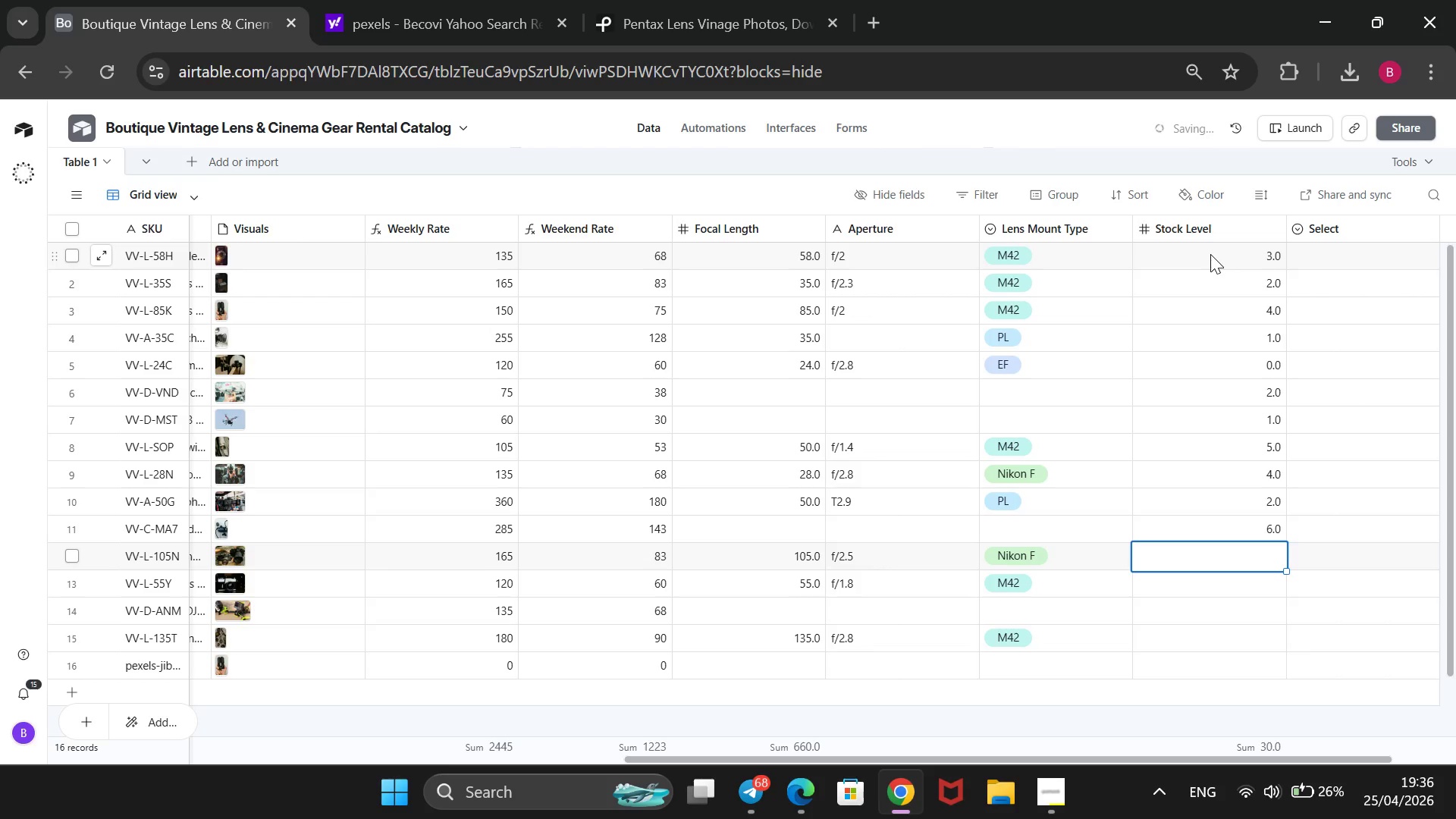 
key(3)
 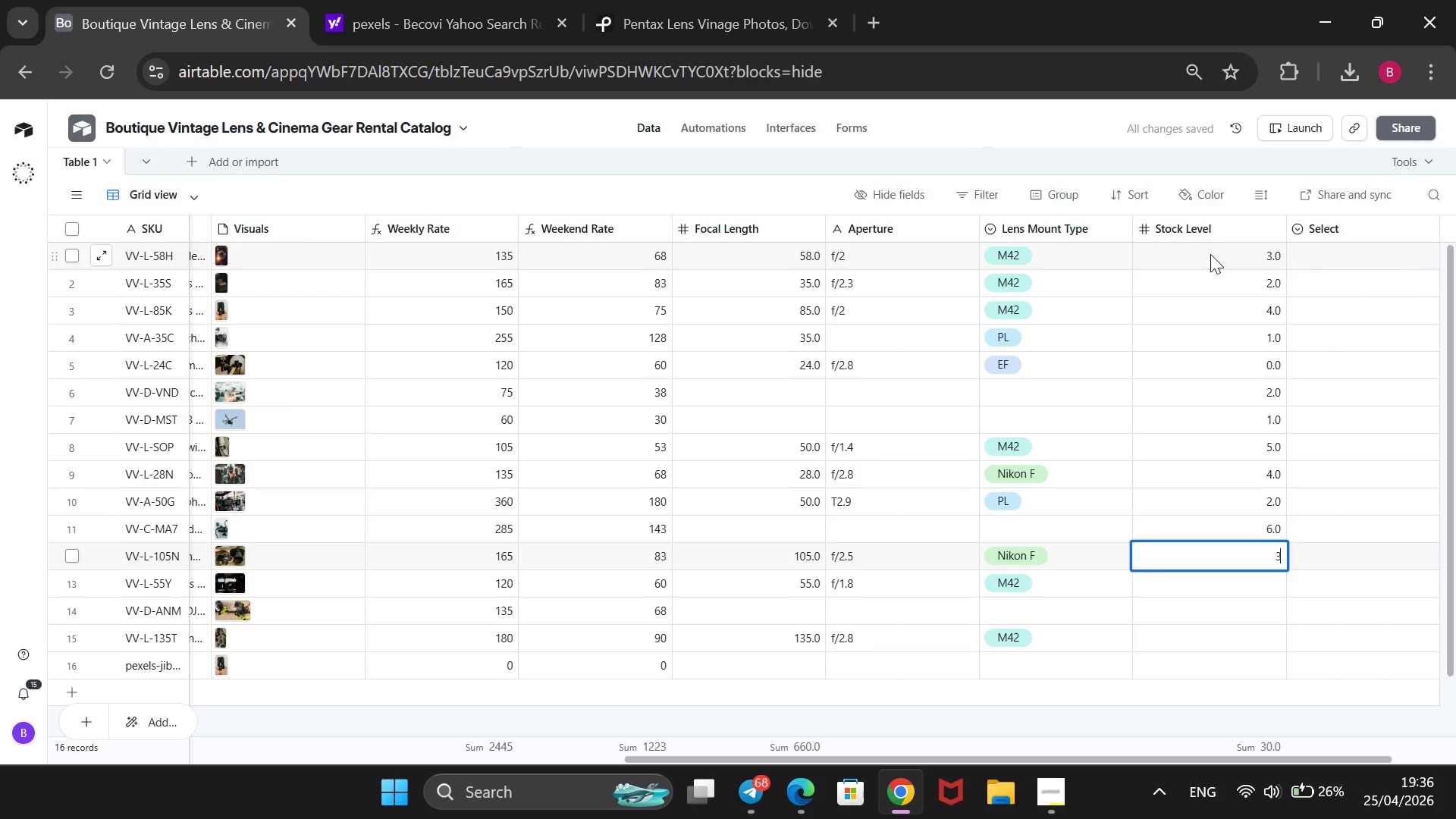 
key(Enter)
 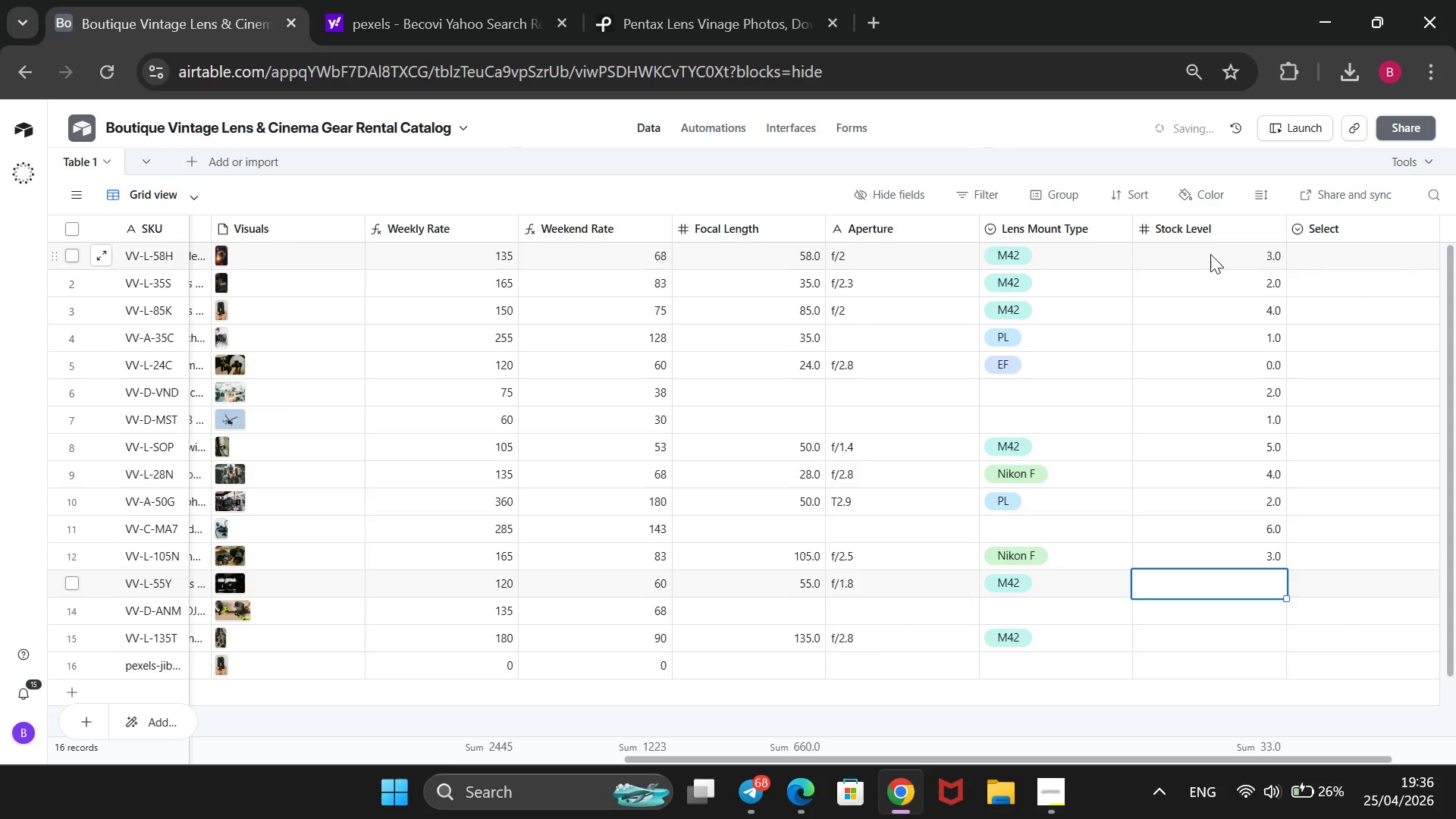 
key(1)
 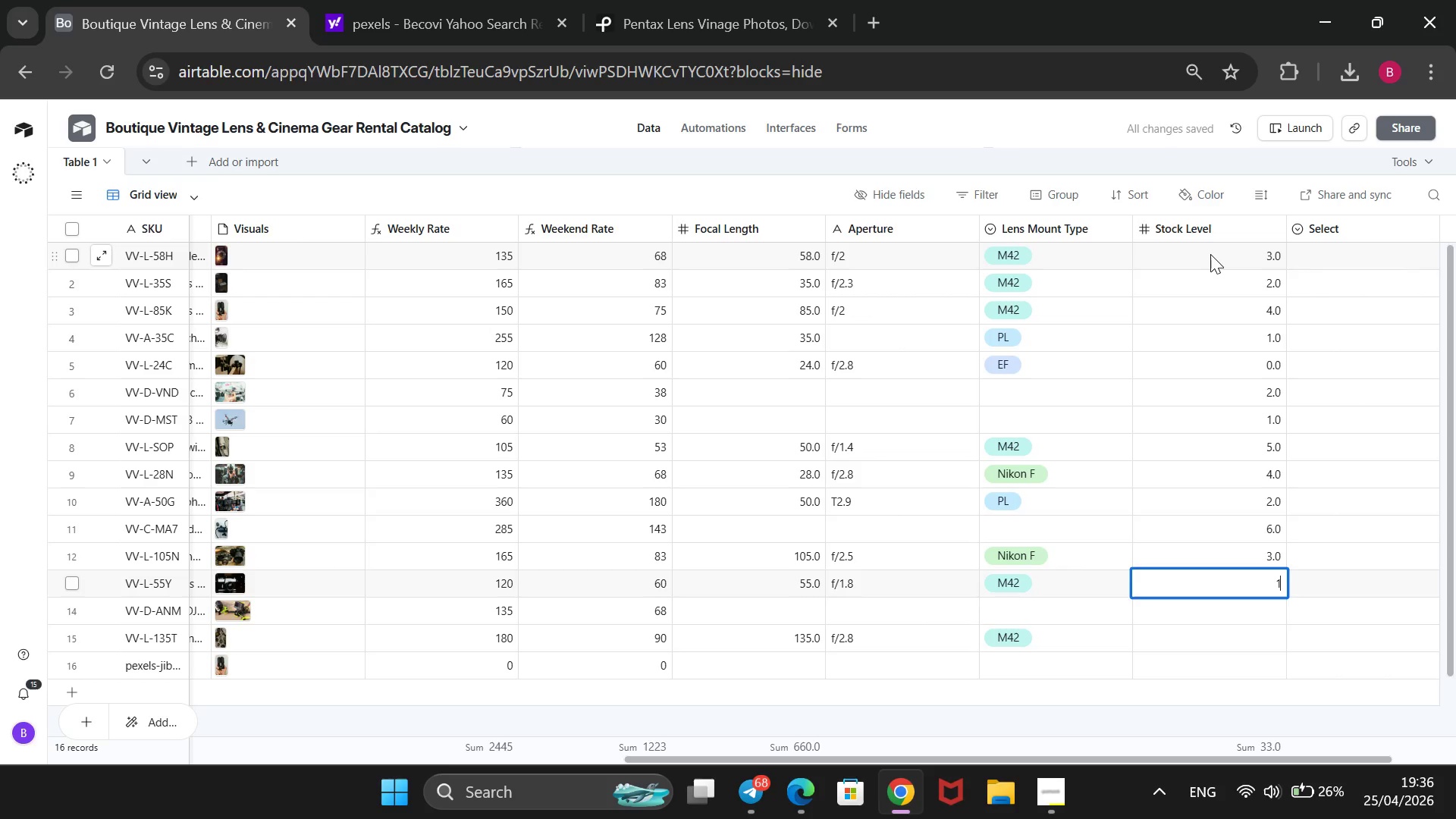 
key(Enter)
 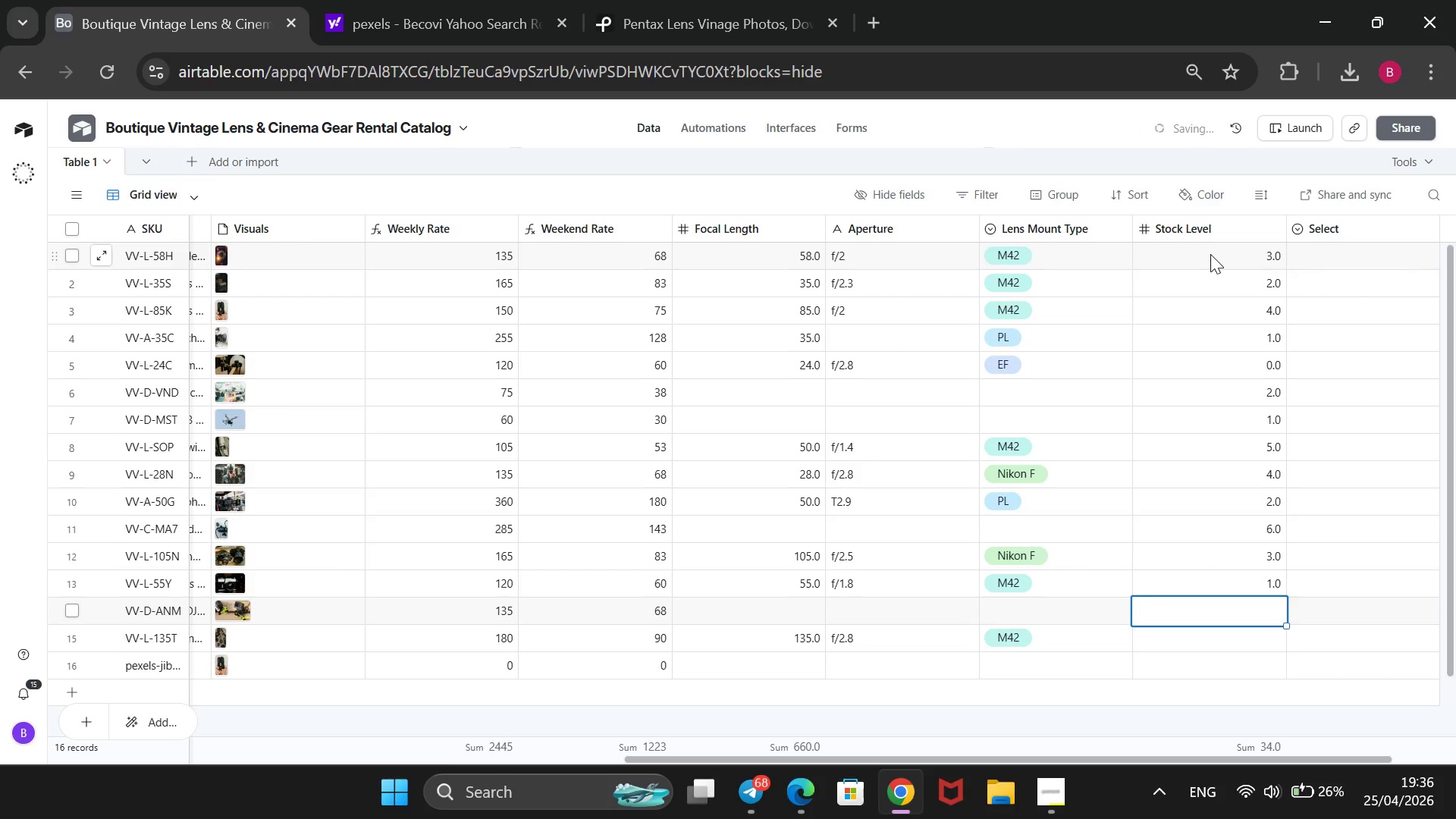 
key(2)
 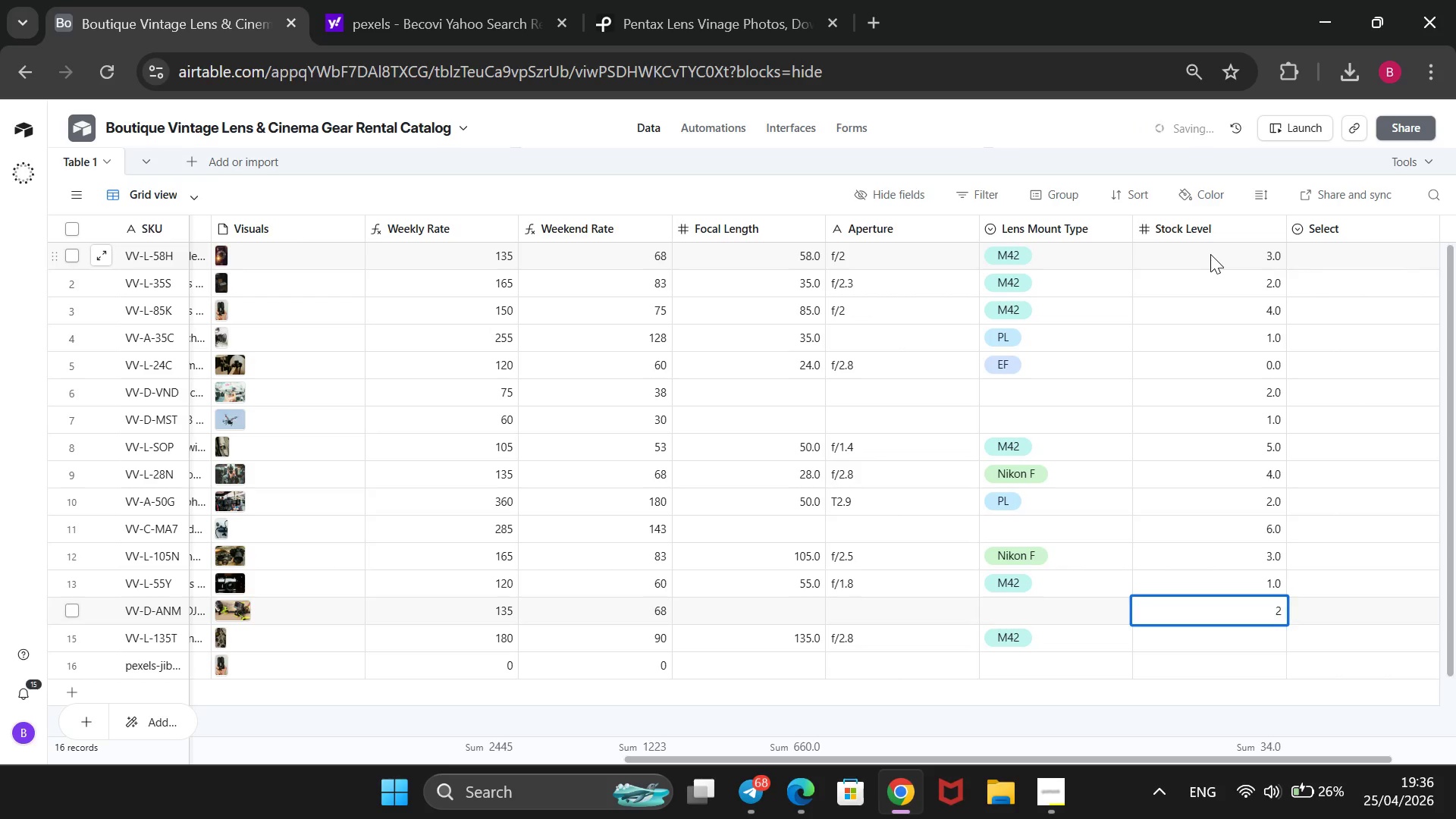 
key(Enter)
 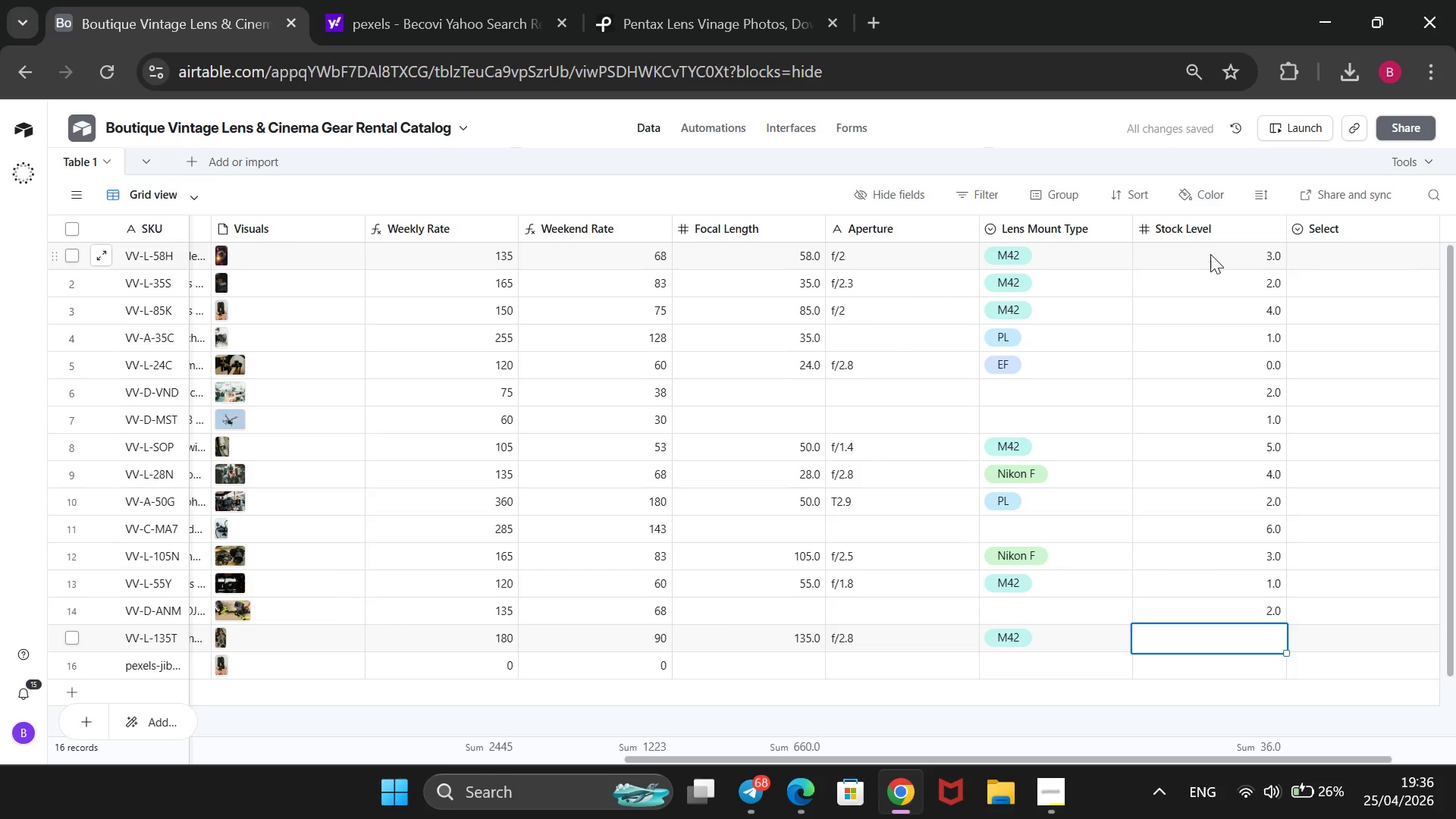 
wait(6.44)
 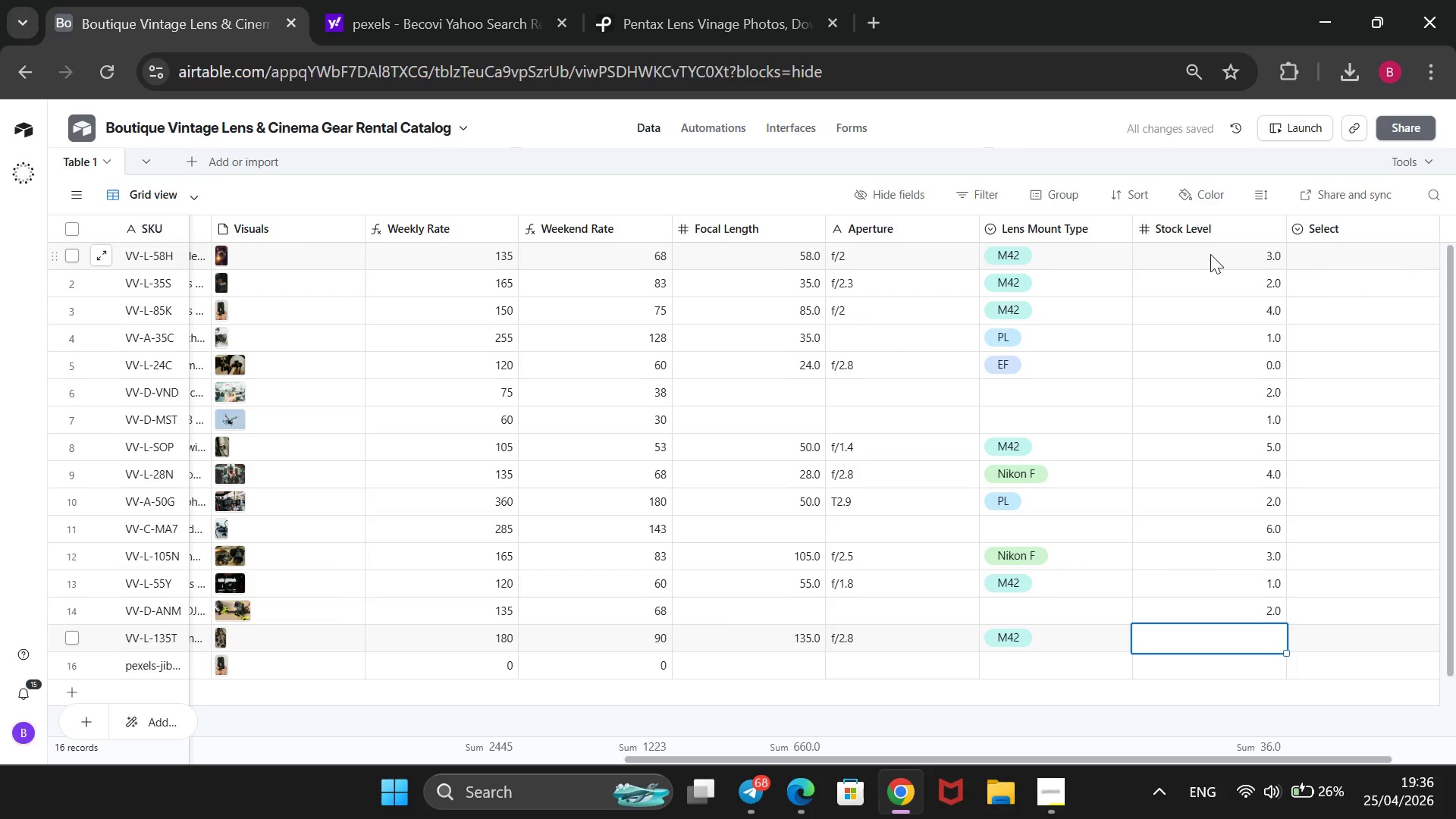 
key(4)
 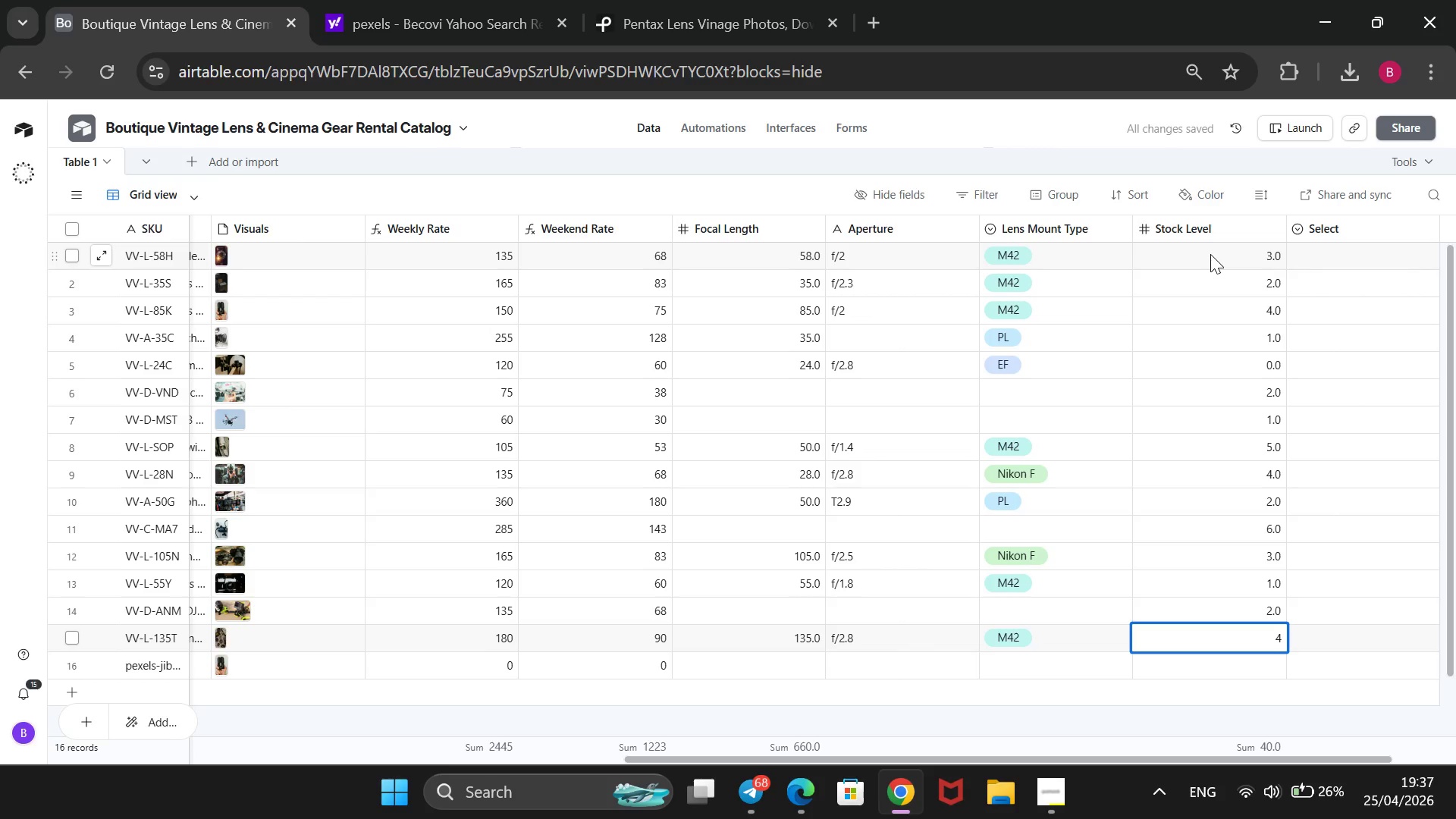 
key(Enter)
 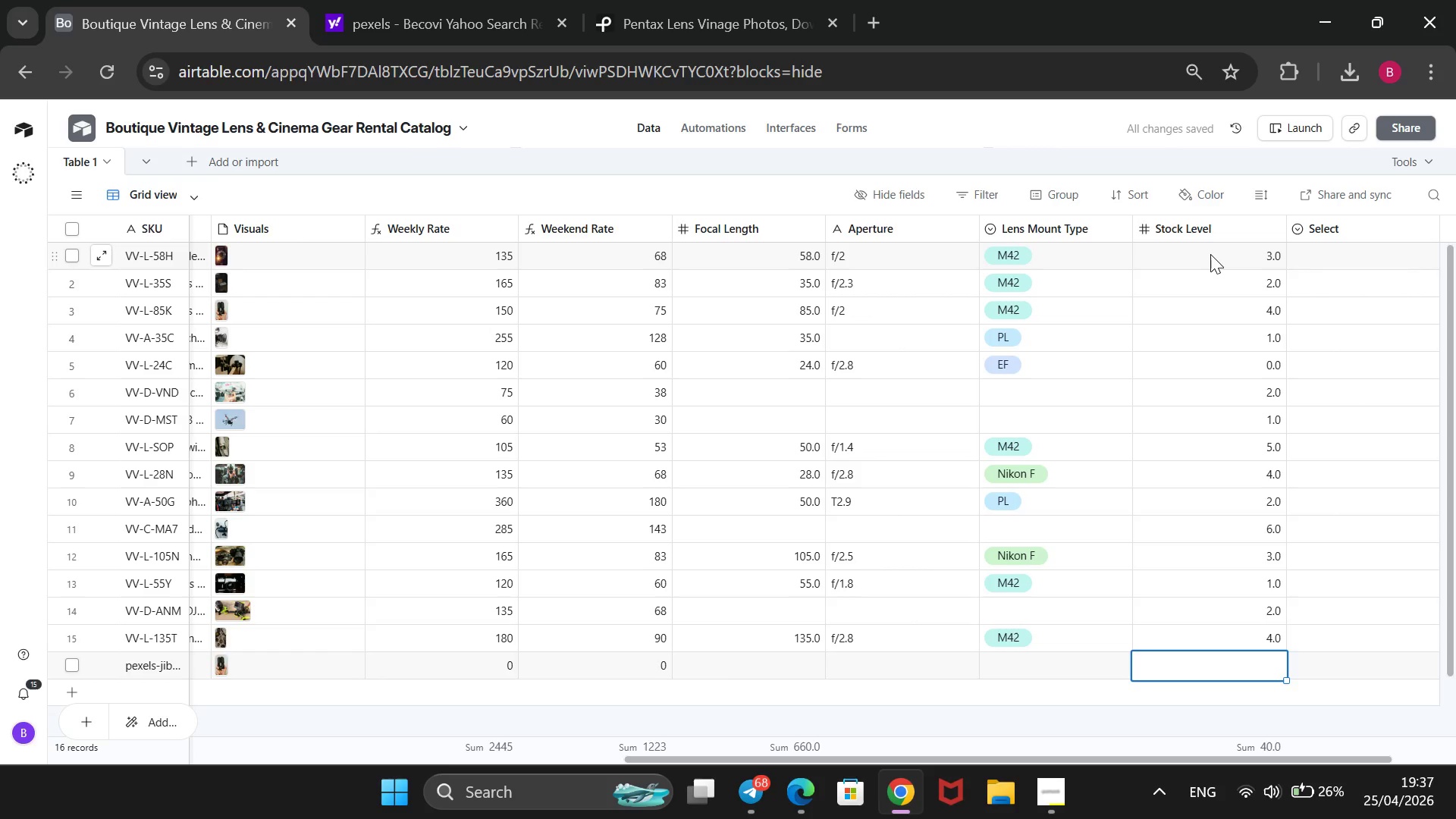 
key(5)
 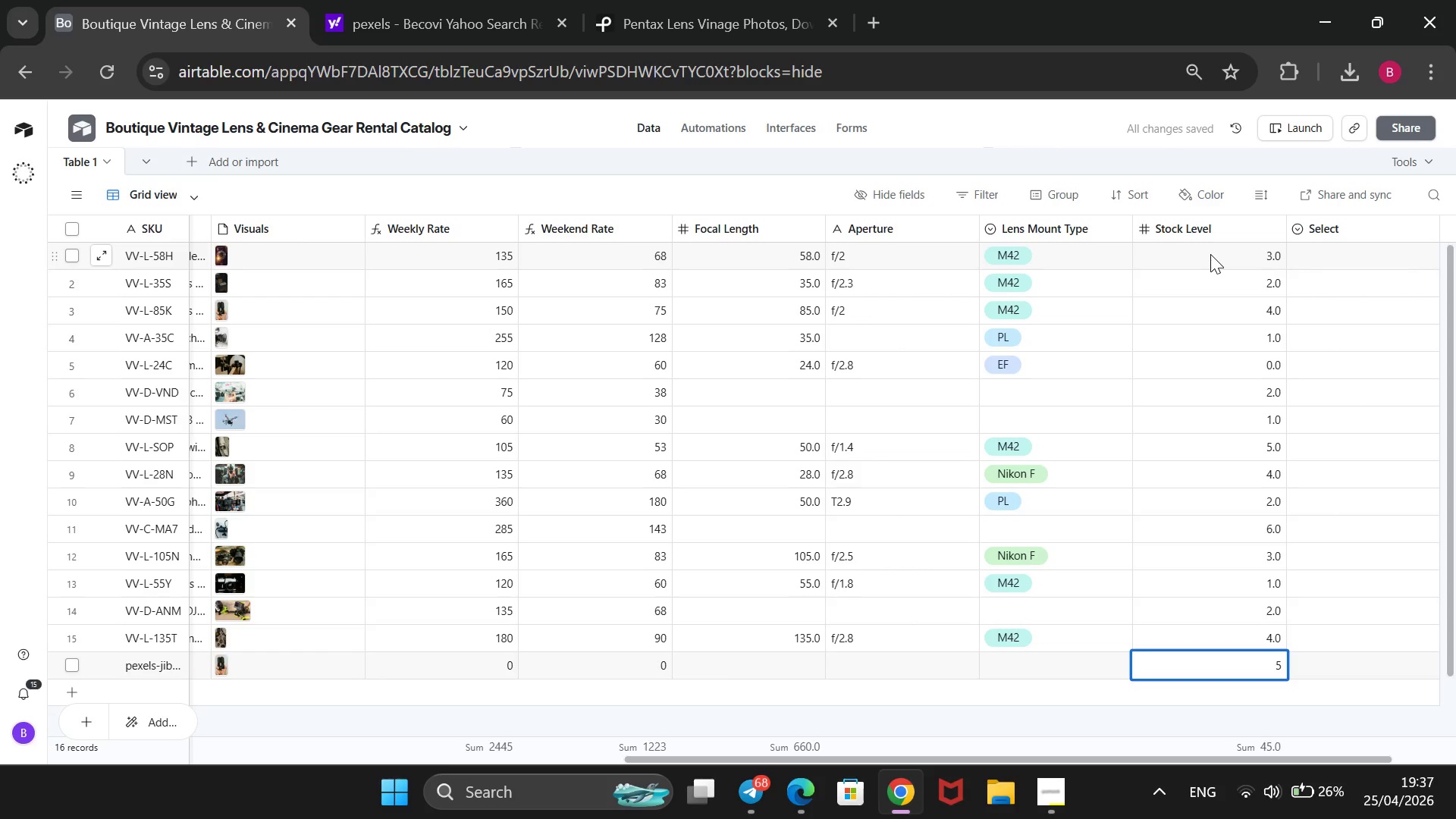 
key(Backspace)
 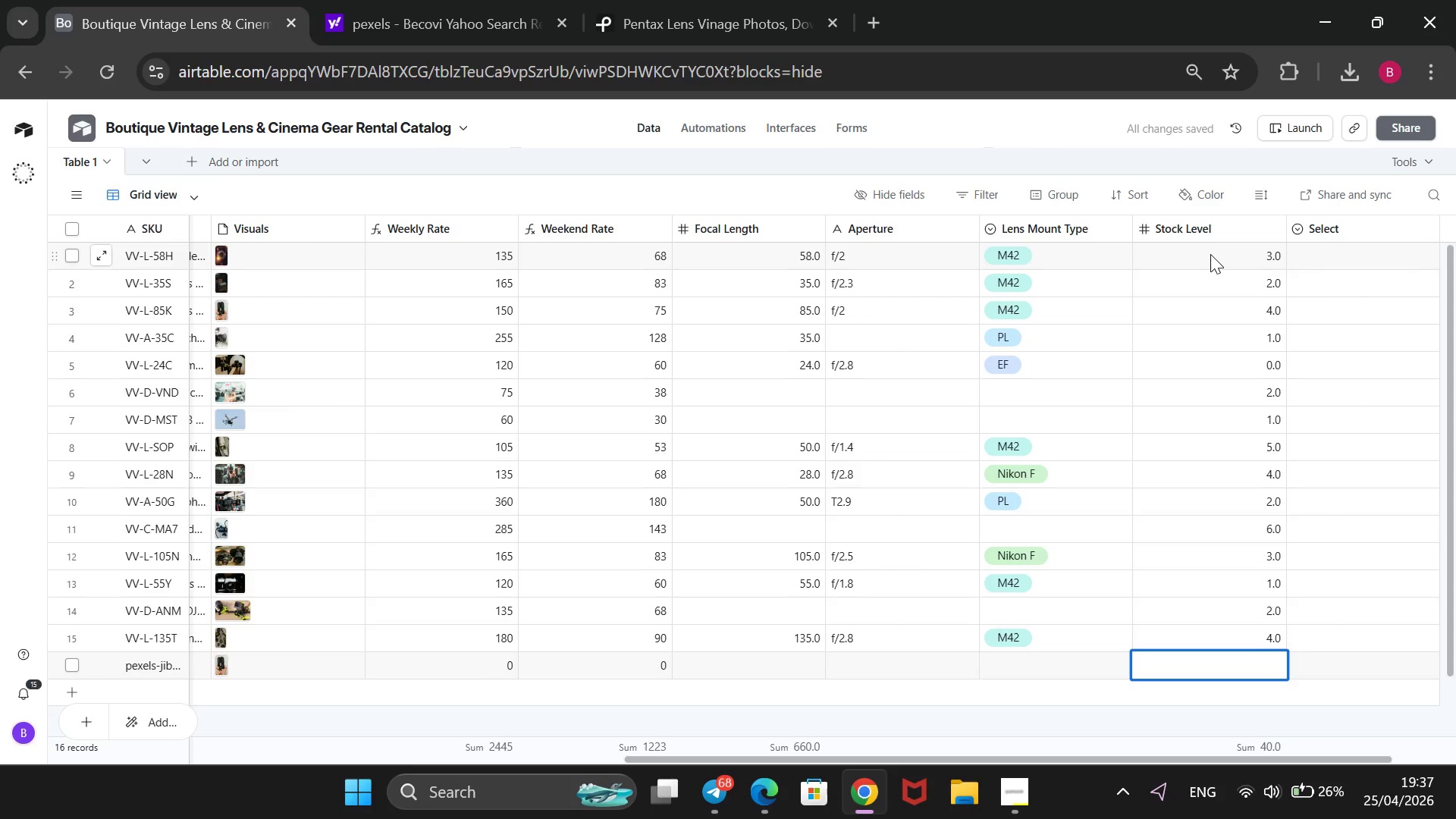 
wait(11.56)
 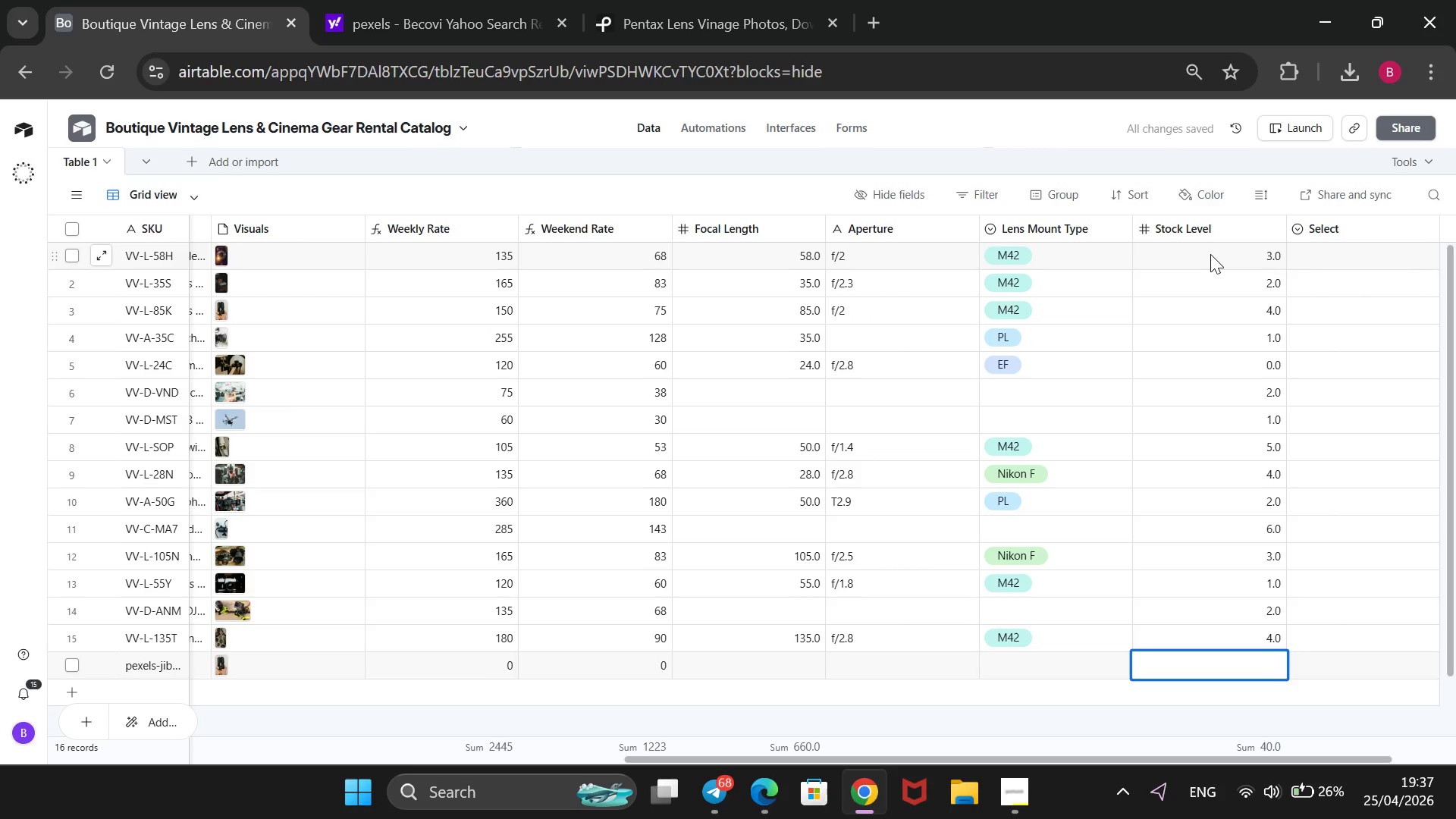 
scroll: coordinate [1285, 218], scroll_direction: down, amount: 3.0
 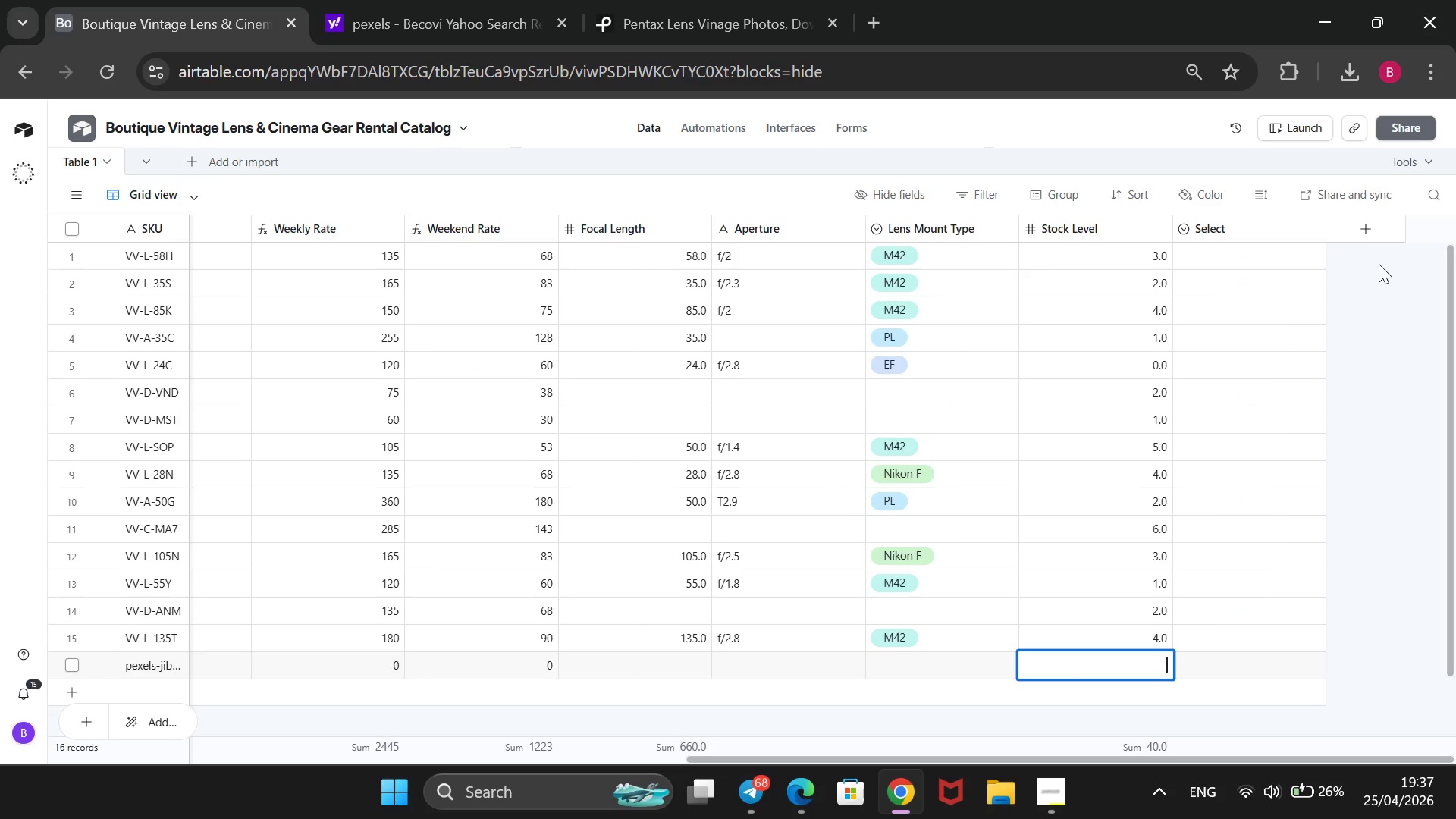 
wait(8.01)
 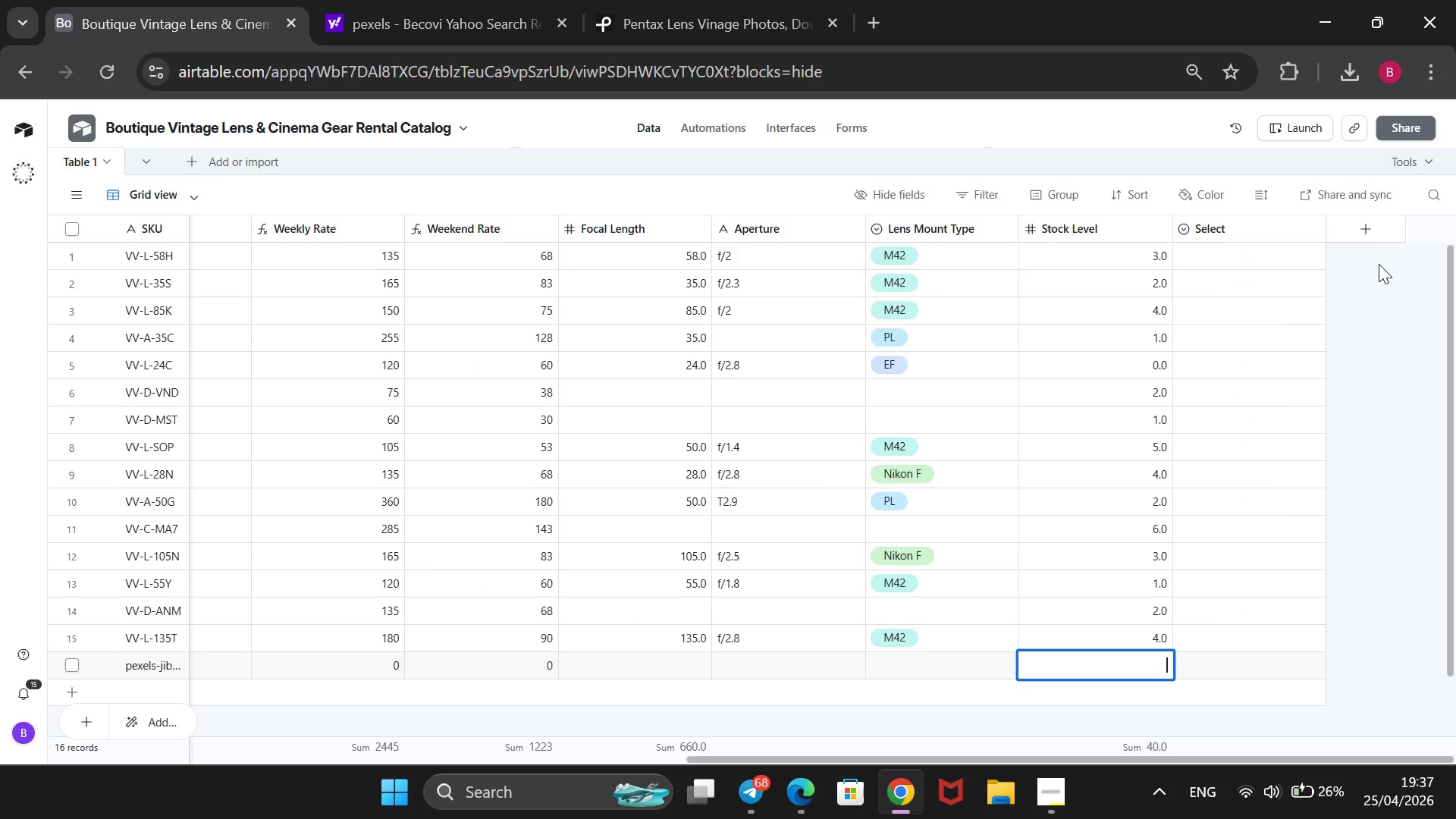 
left_click([1246, 249])
 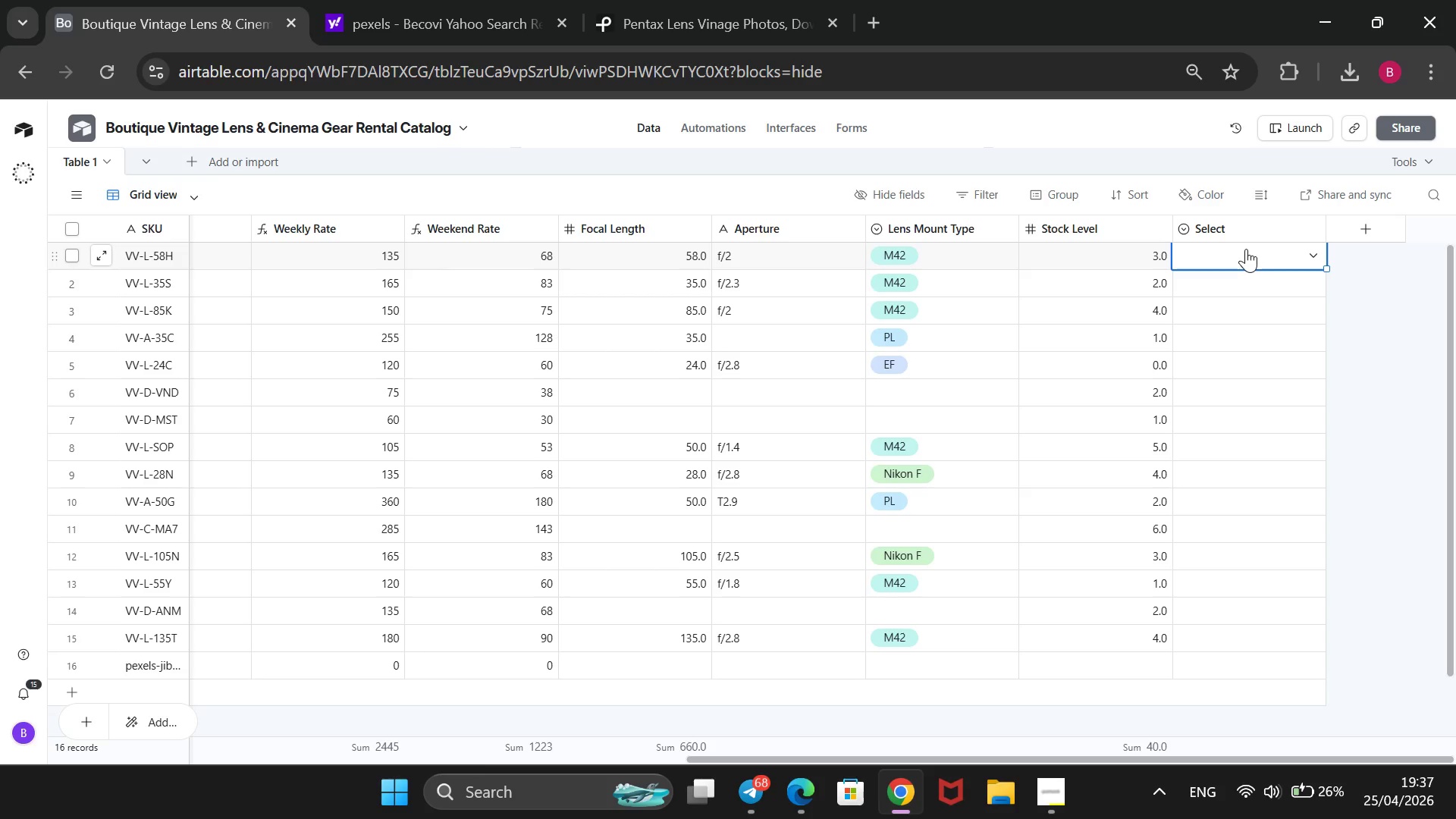 
key(Enter)
 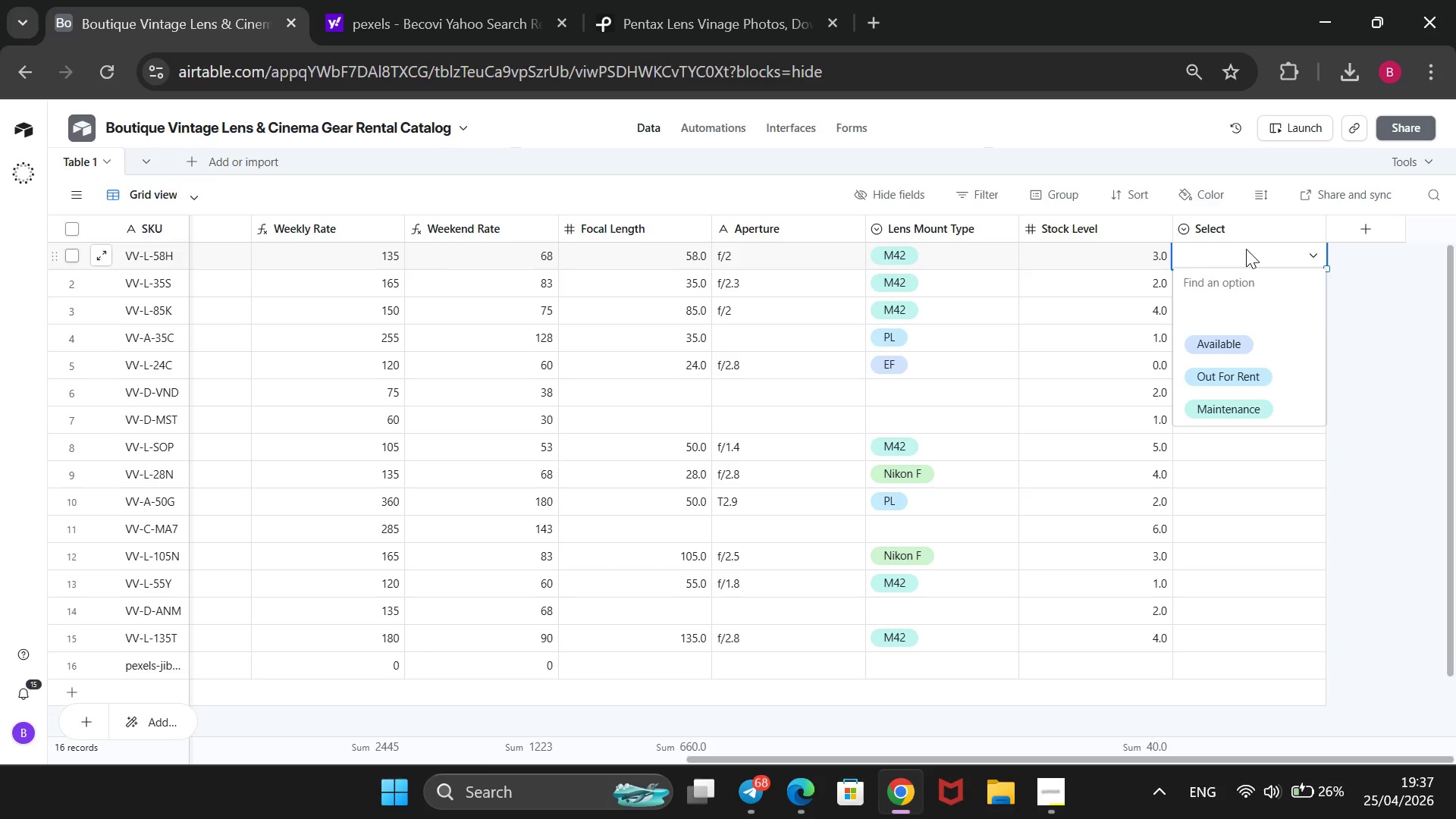 
key(ArrowDown)
 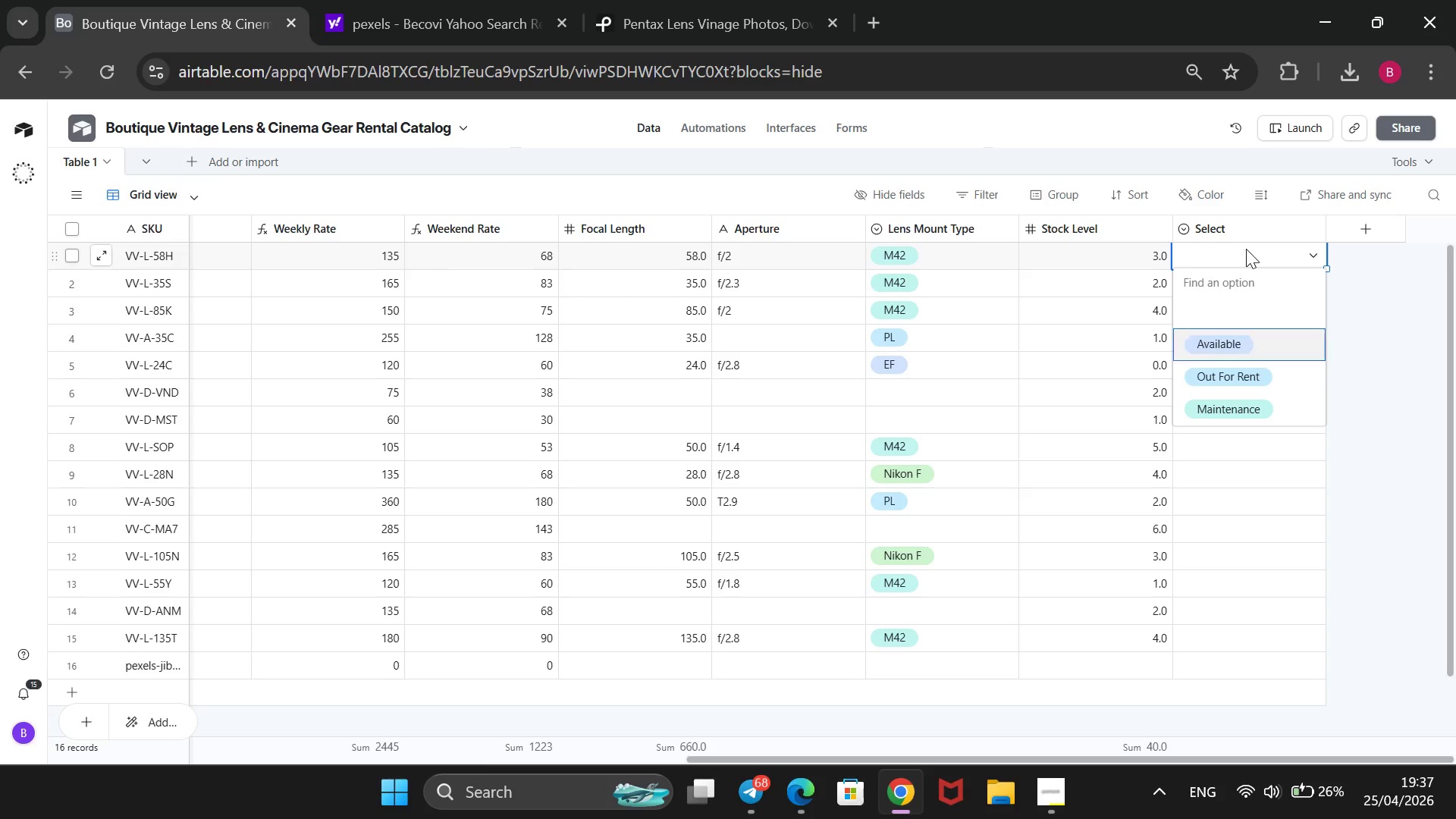 
key(ArrowDown)
 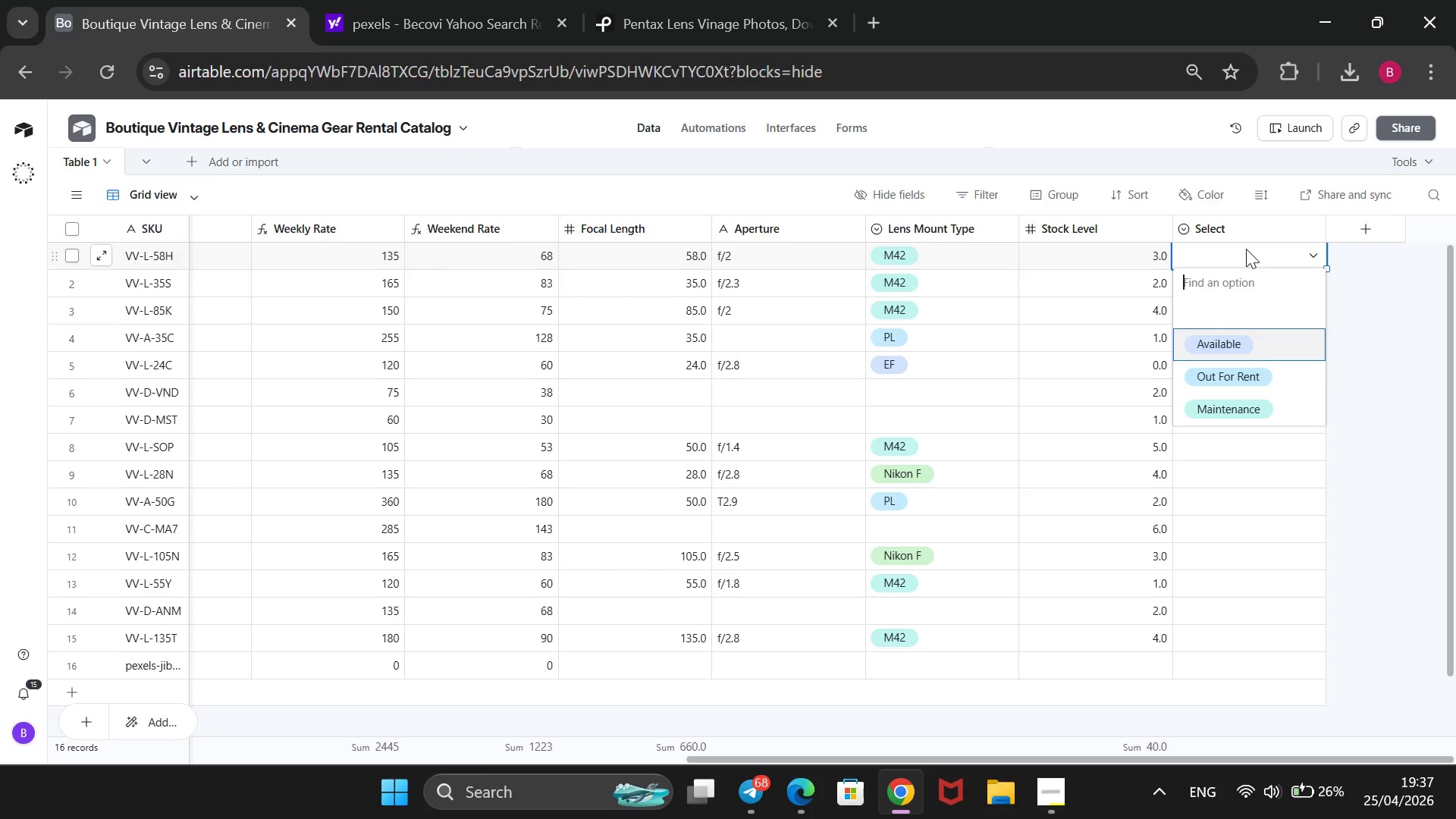 
key(Enter)
 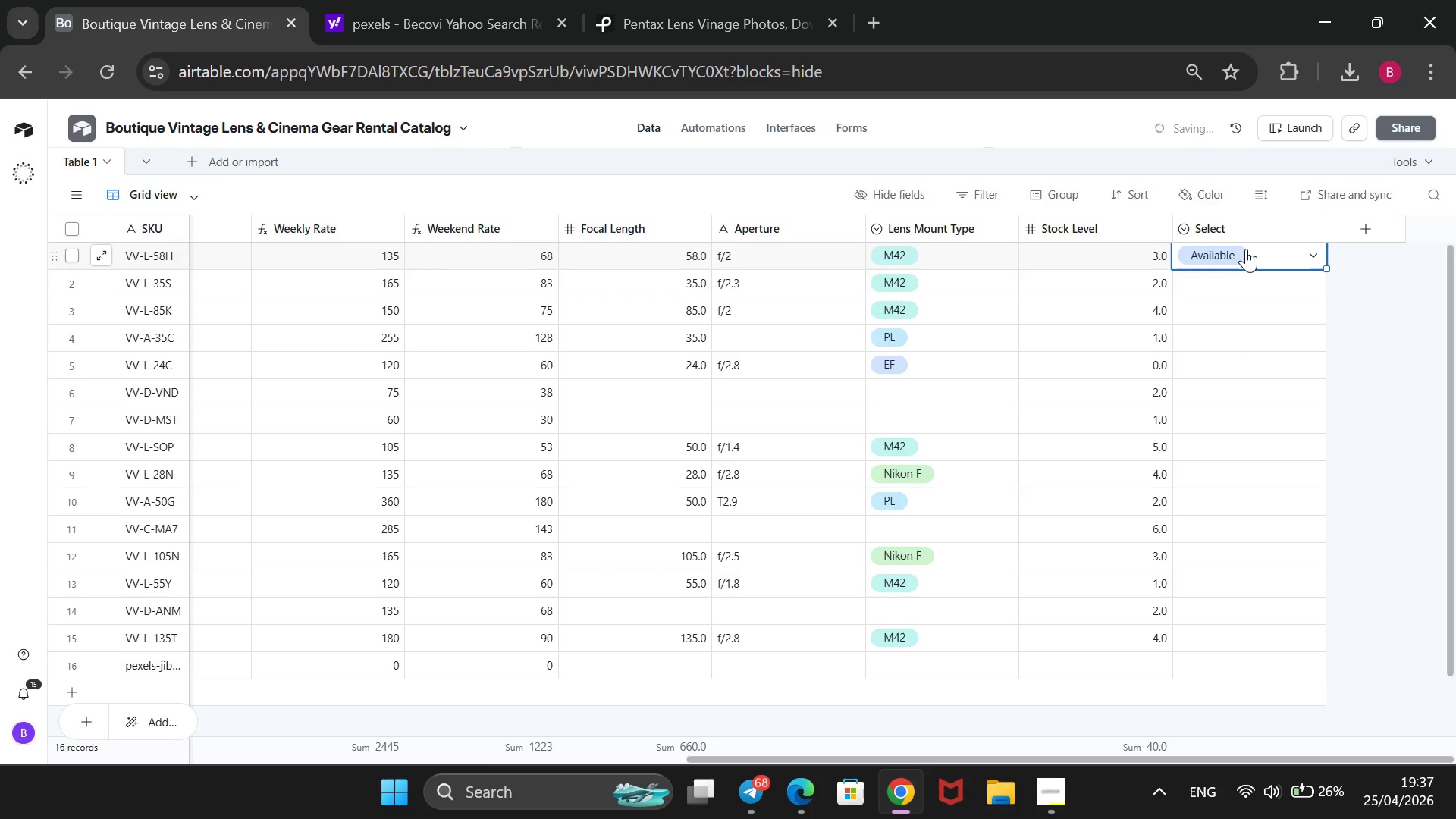 
key(ArrowDown)
 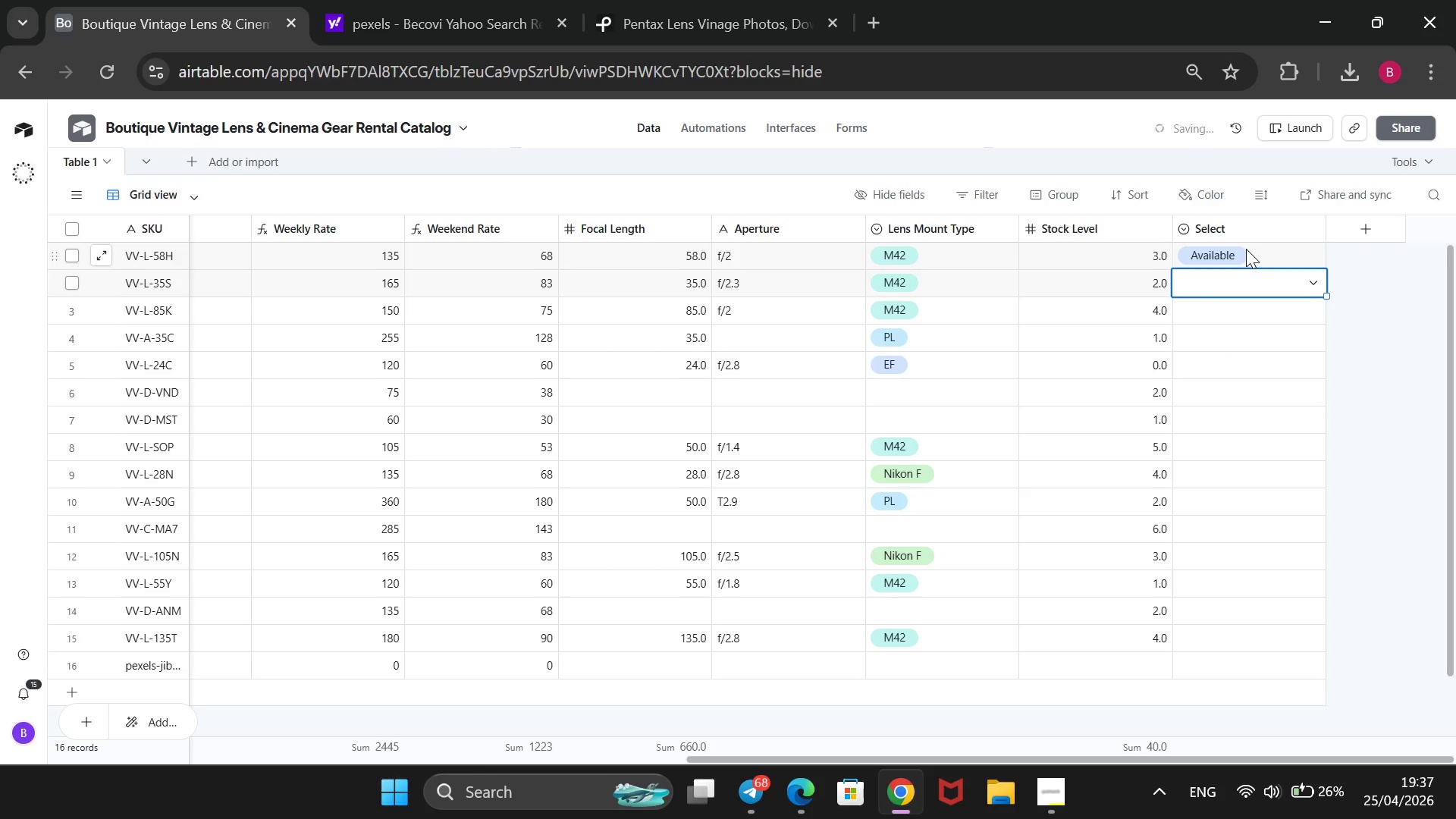 
key(Enter)
 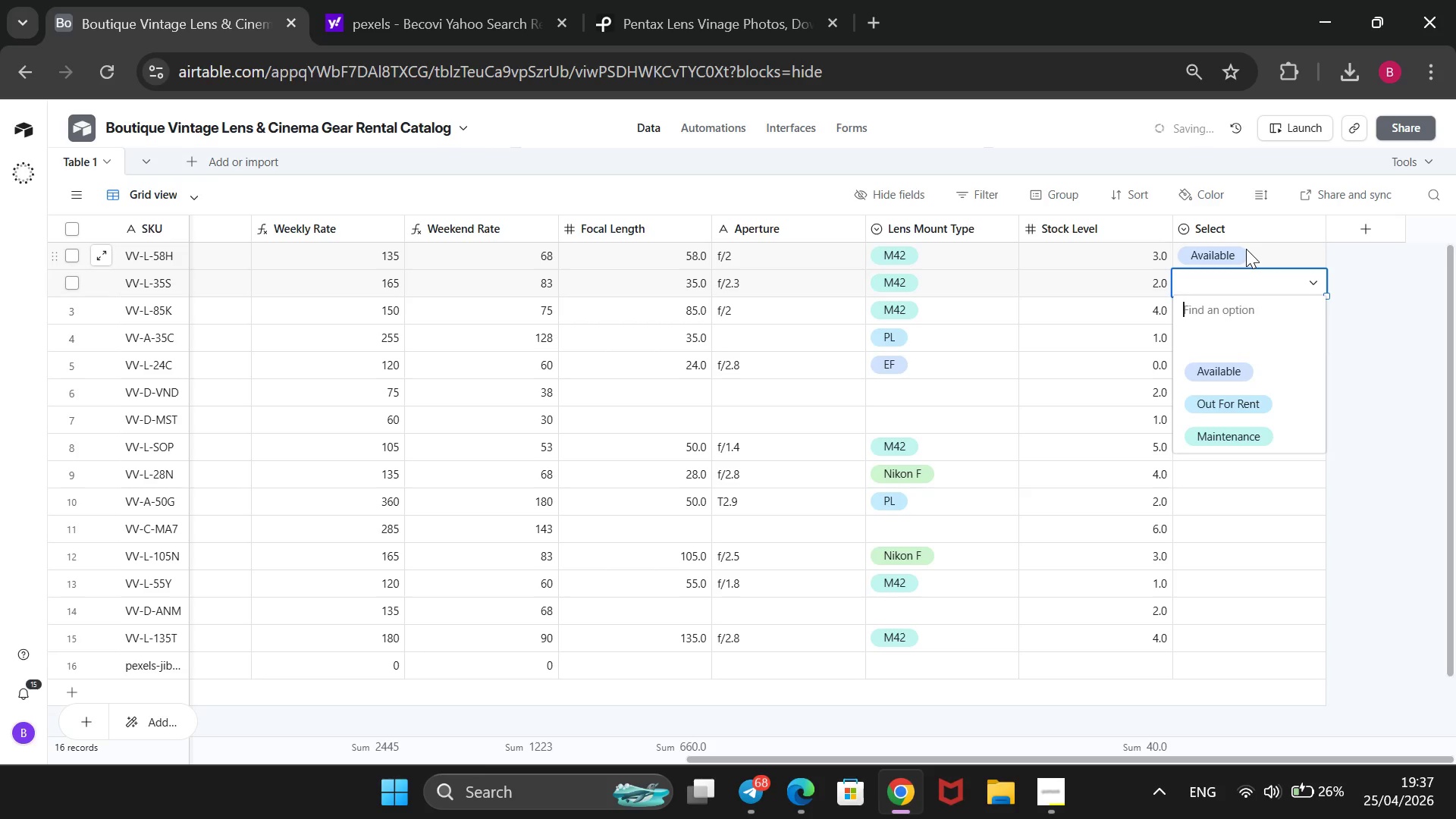 
key(ArrowDown)
 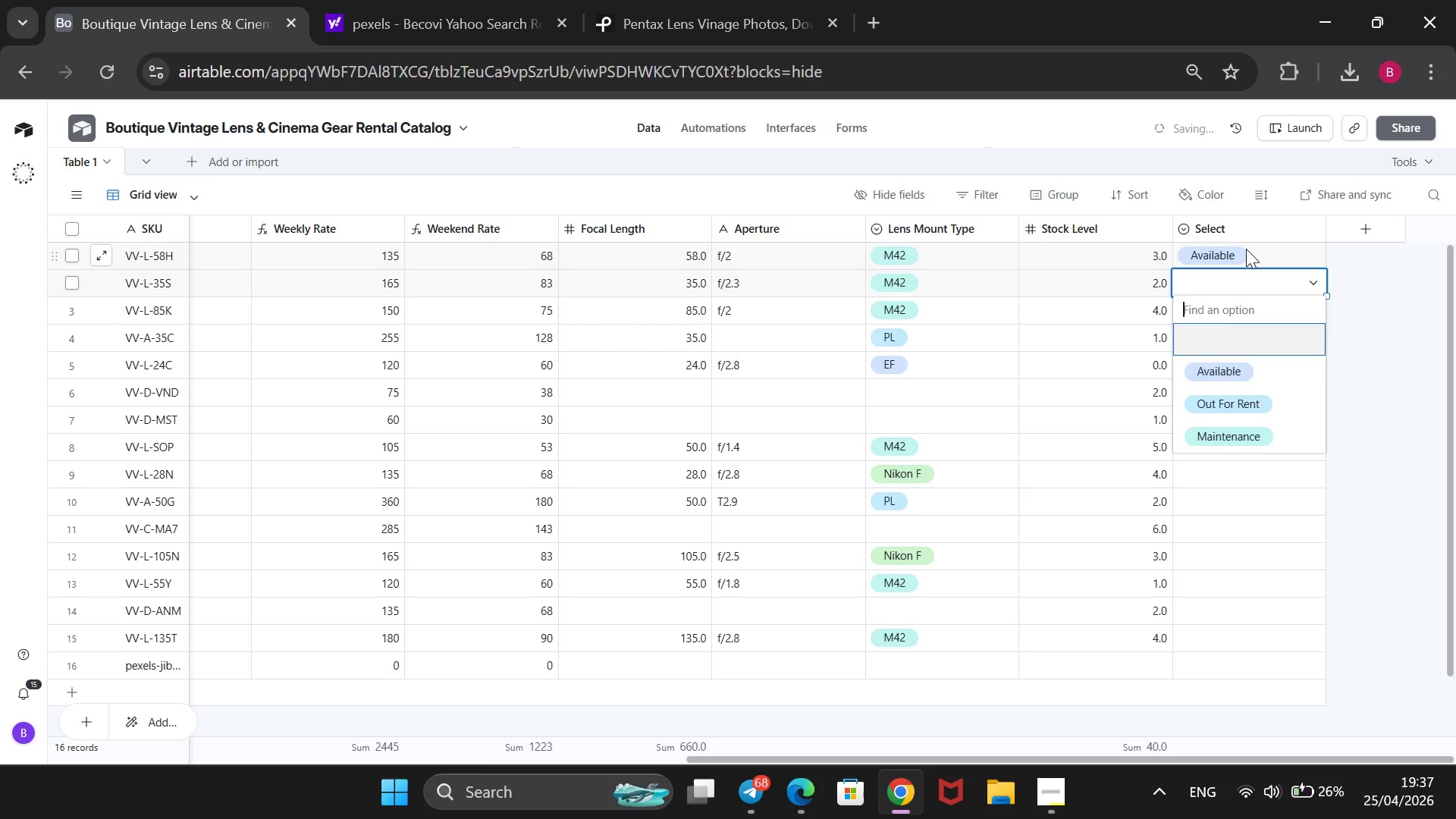 
key(ArrowDown)
 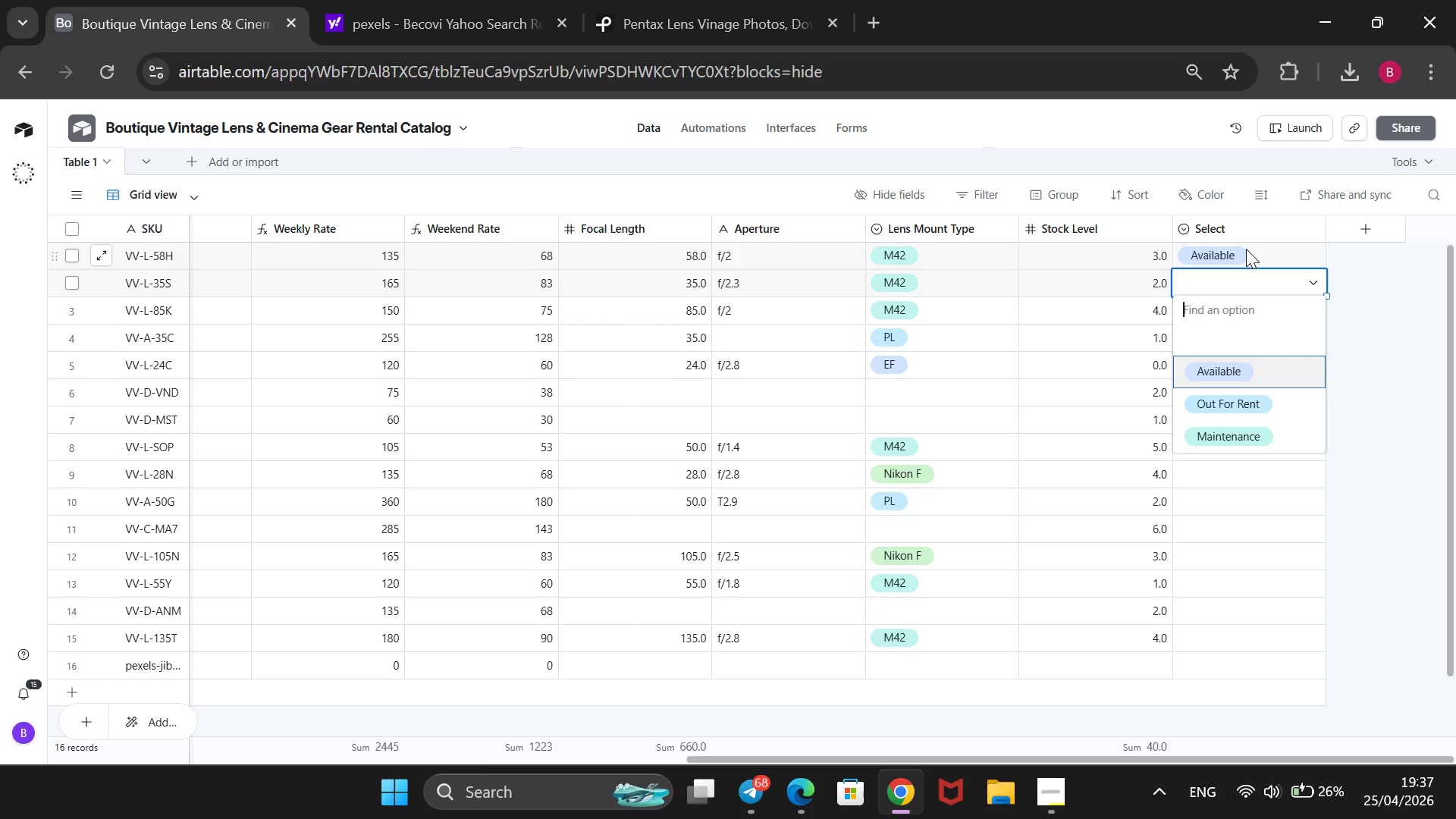 
wait(10.86)
 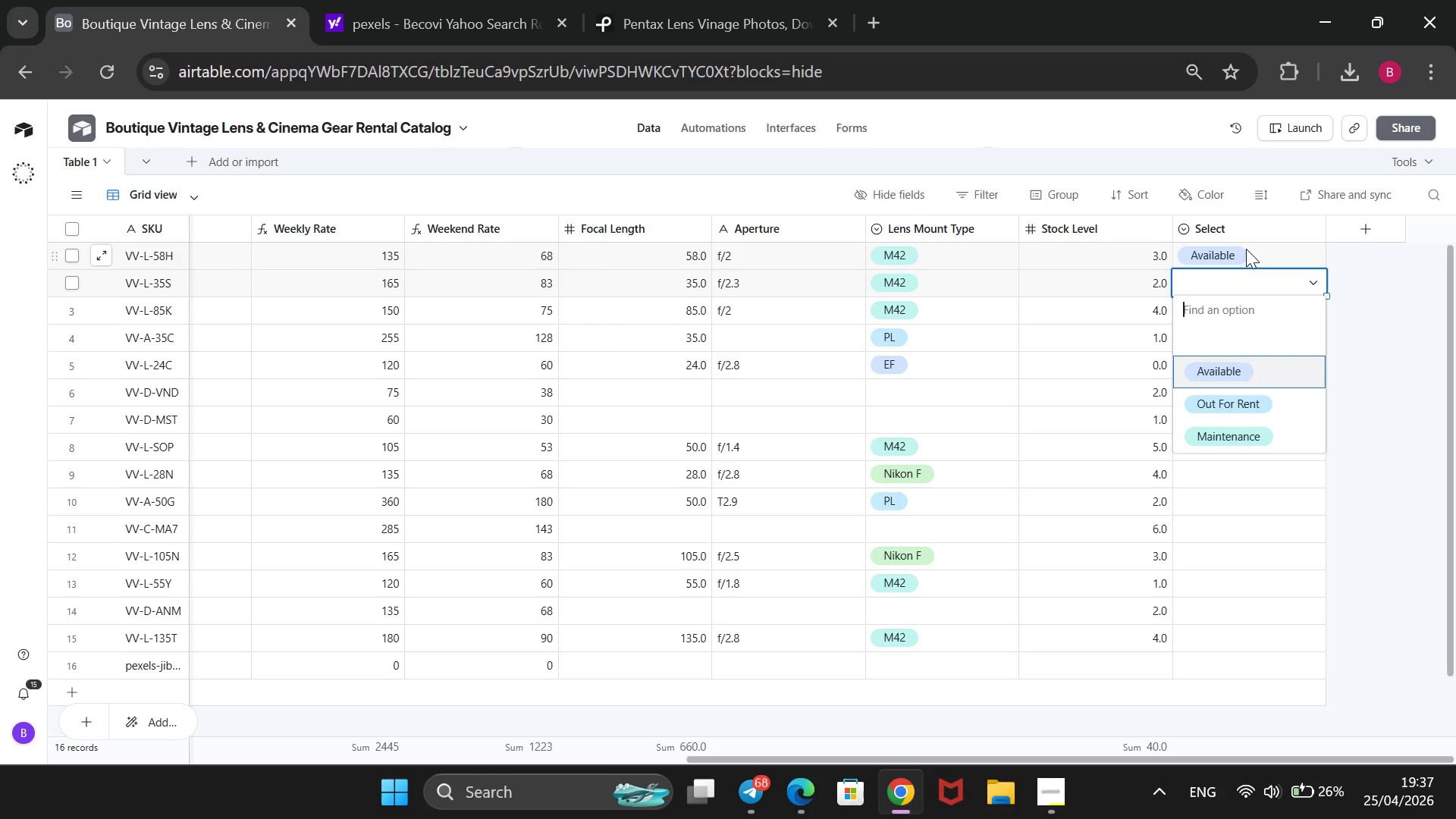 
right_click([1251, 220])
 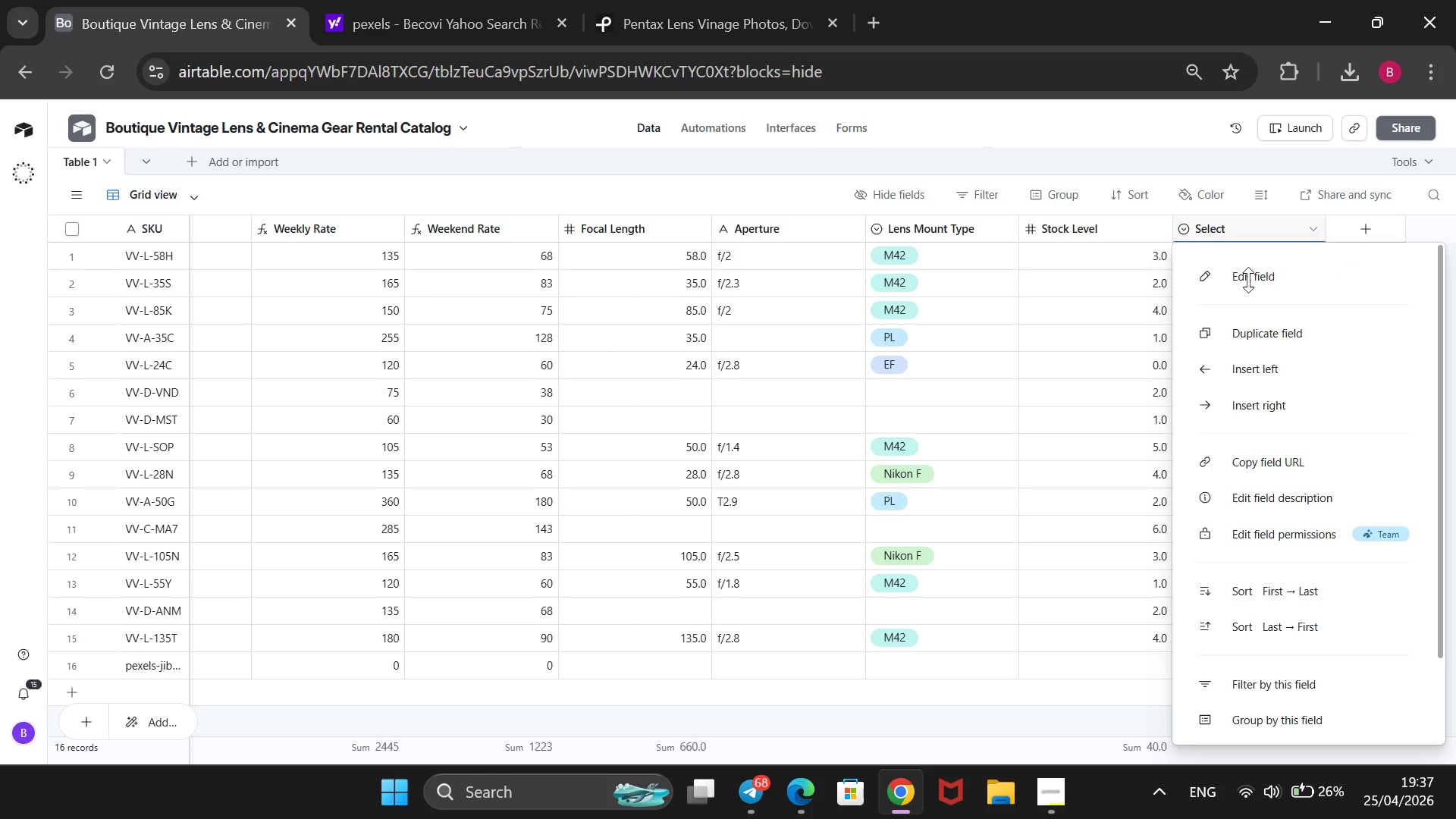 
left_click([1265, 277])
 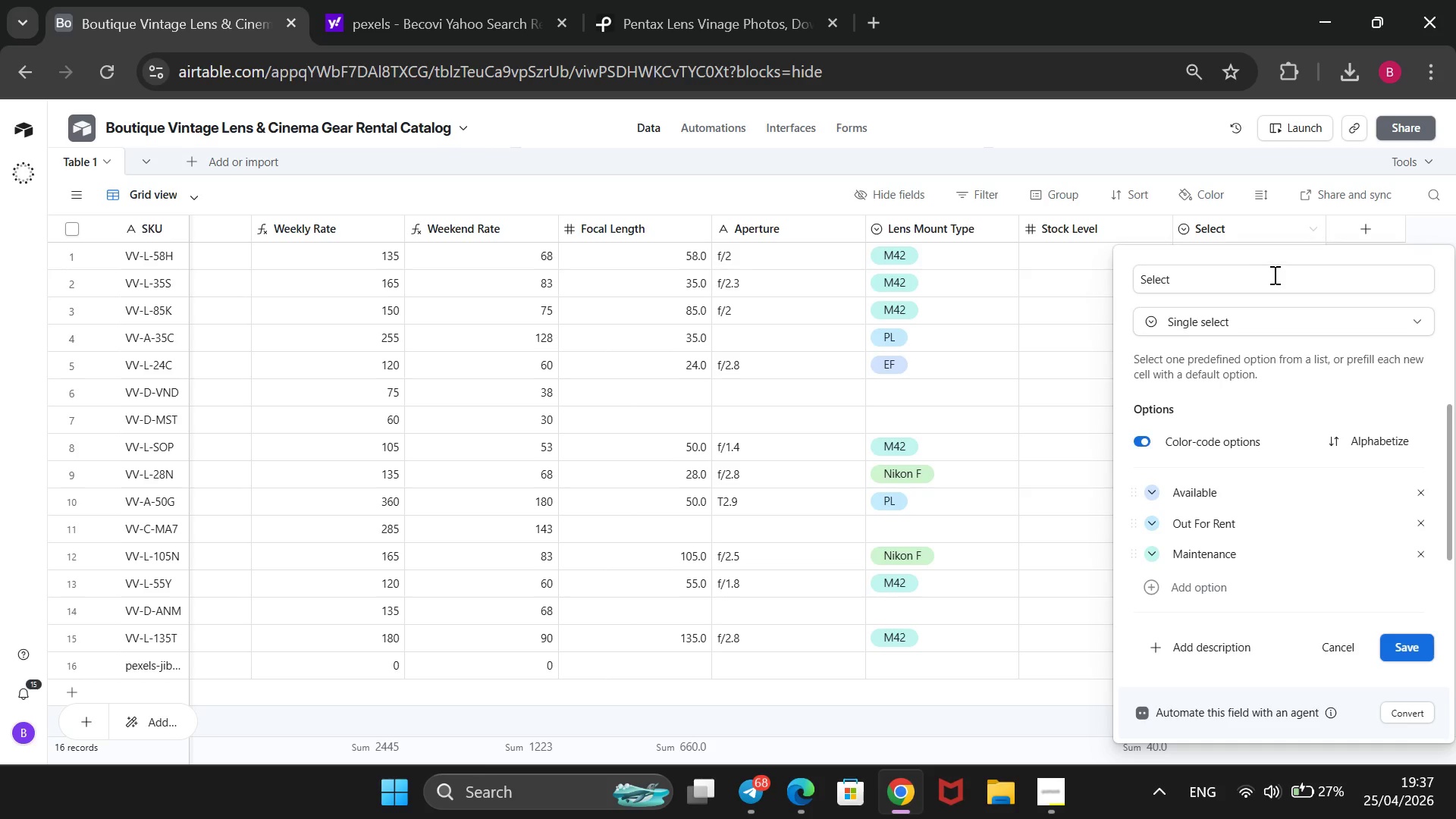 
wait(7.62)
 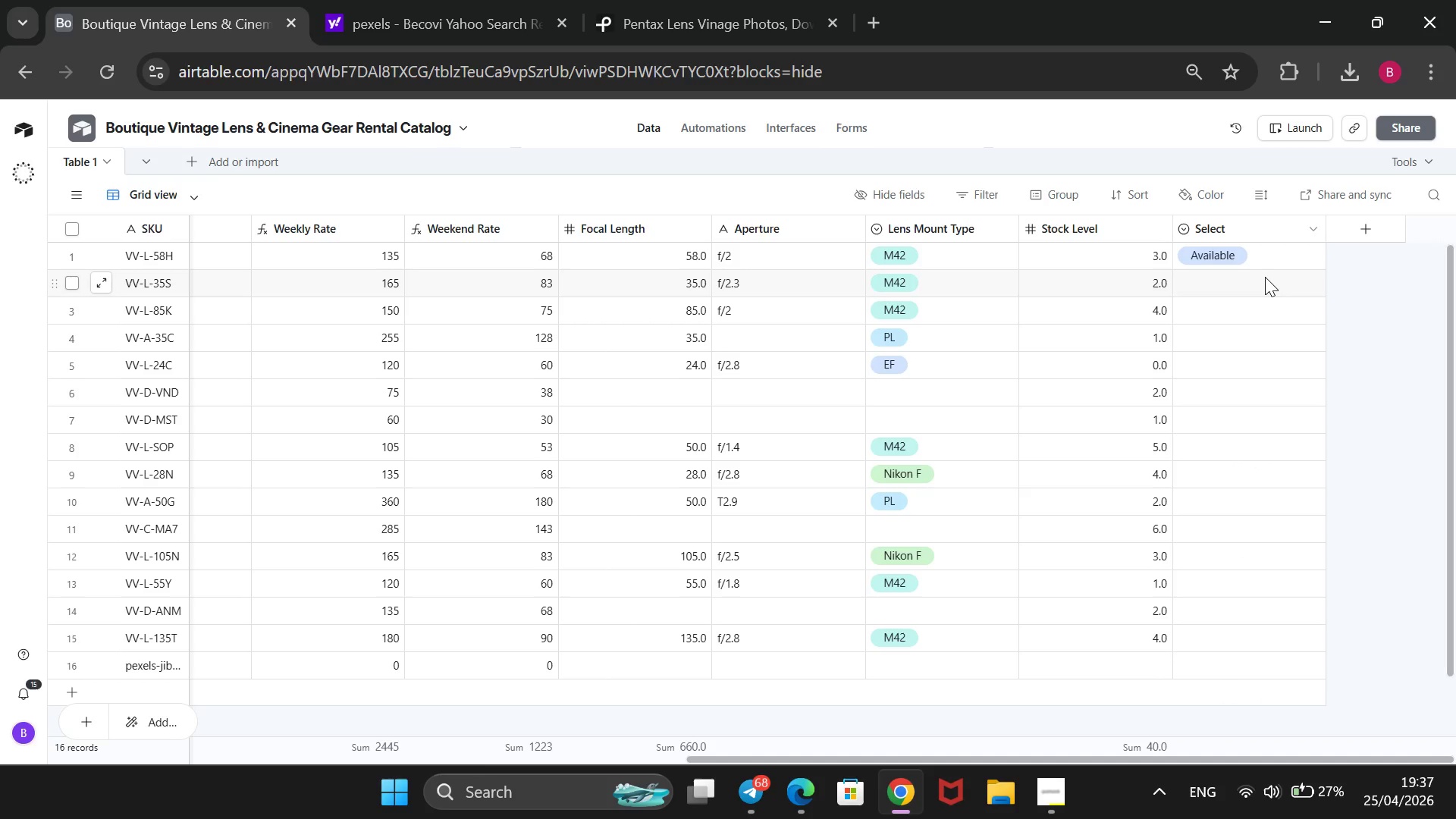 
left_click([1420, 521])
 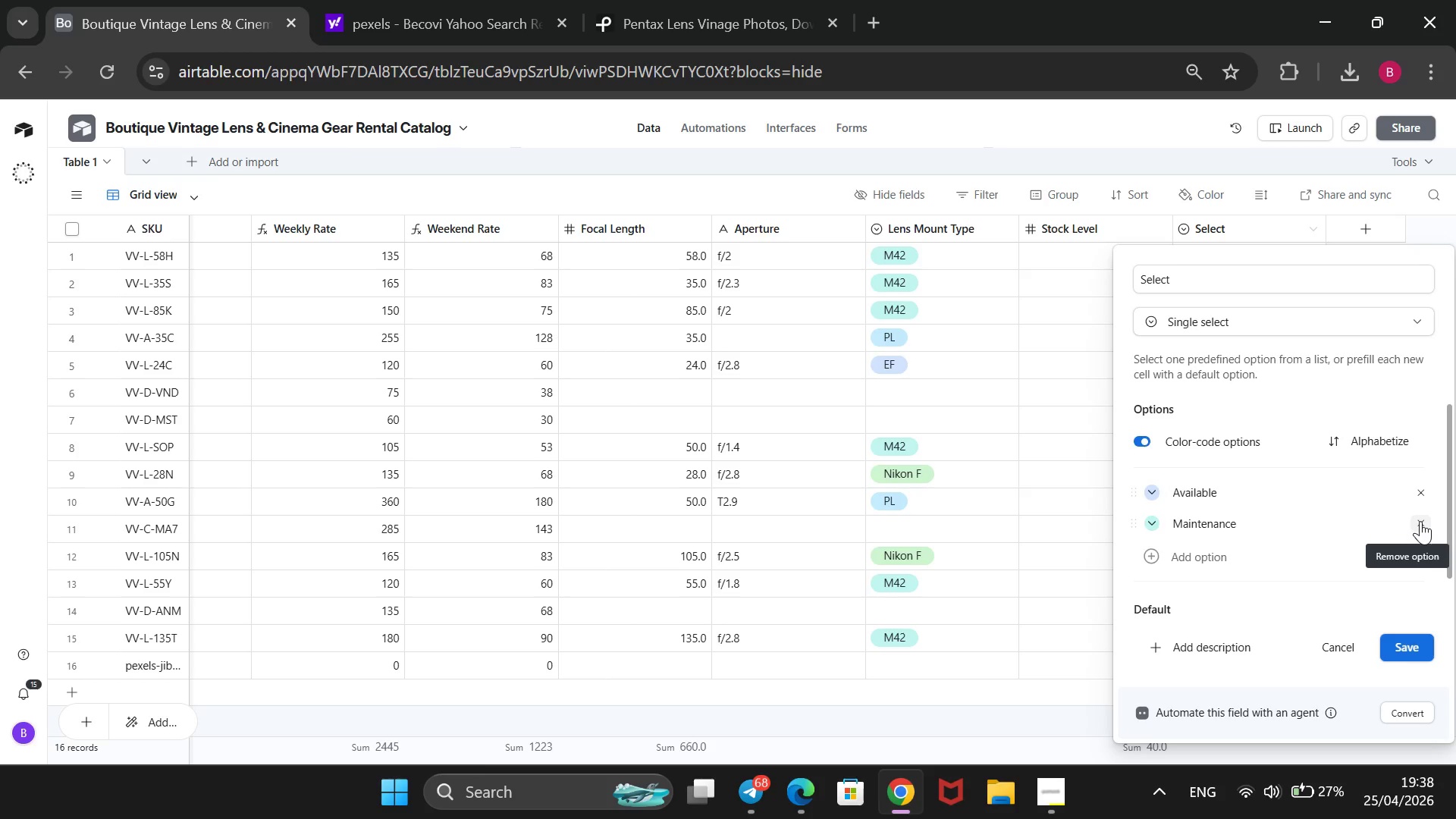 
left_click([1420, 521])
 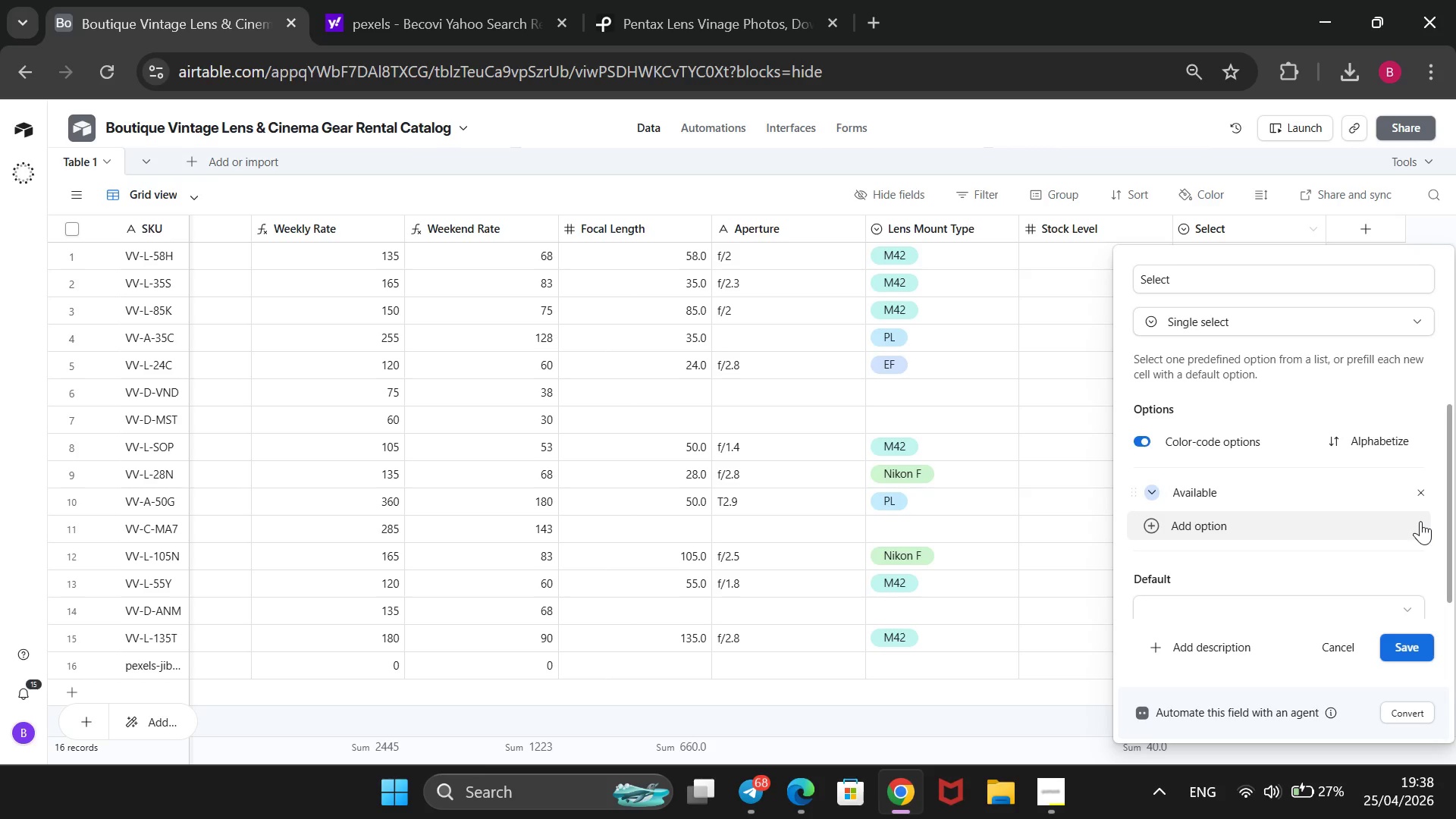 
left_click([1420, 521])
 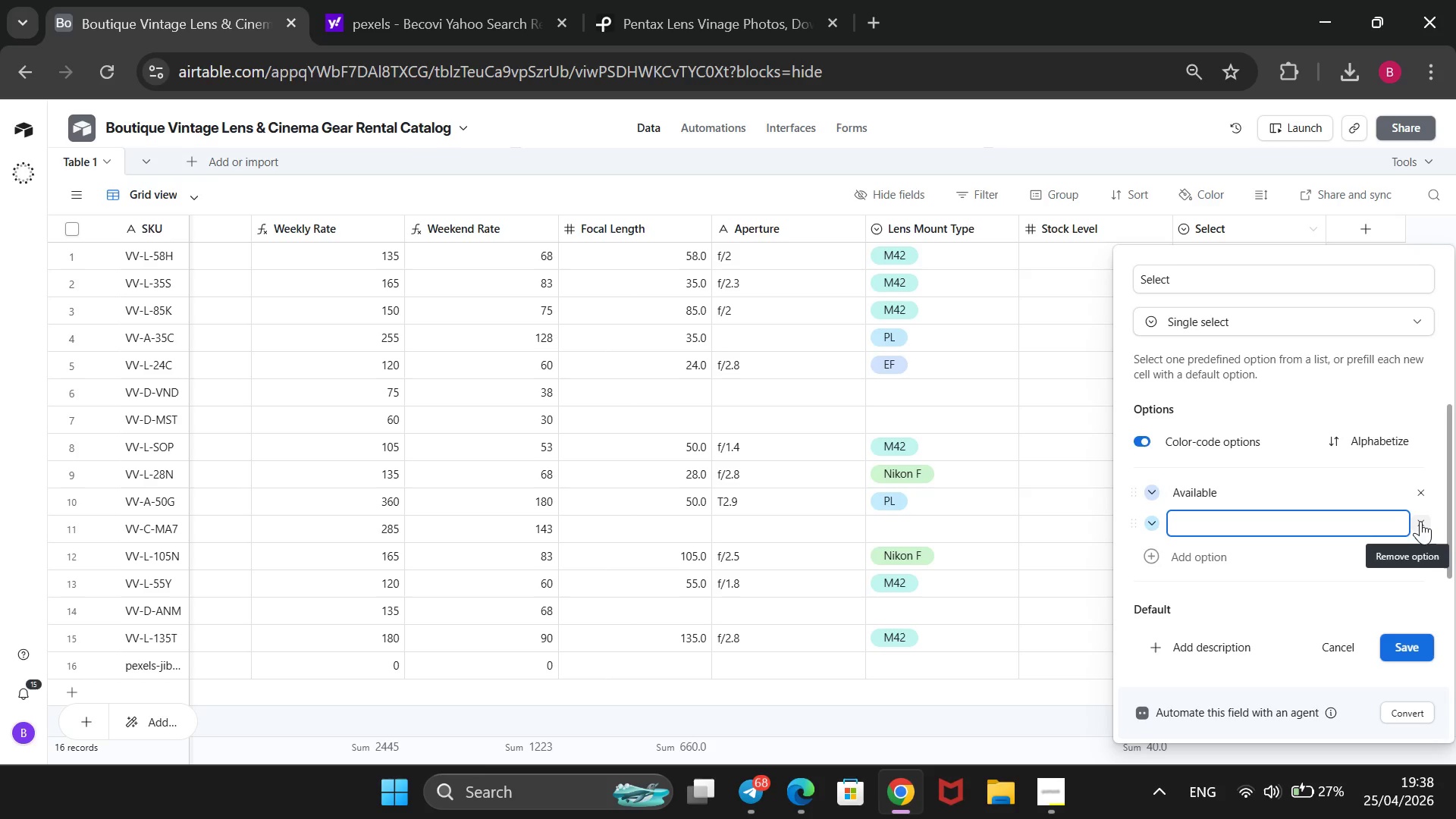 
type(Limited)
 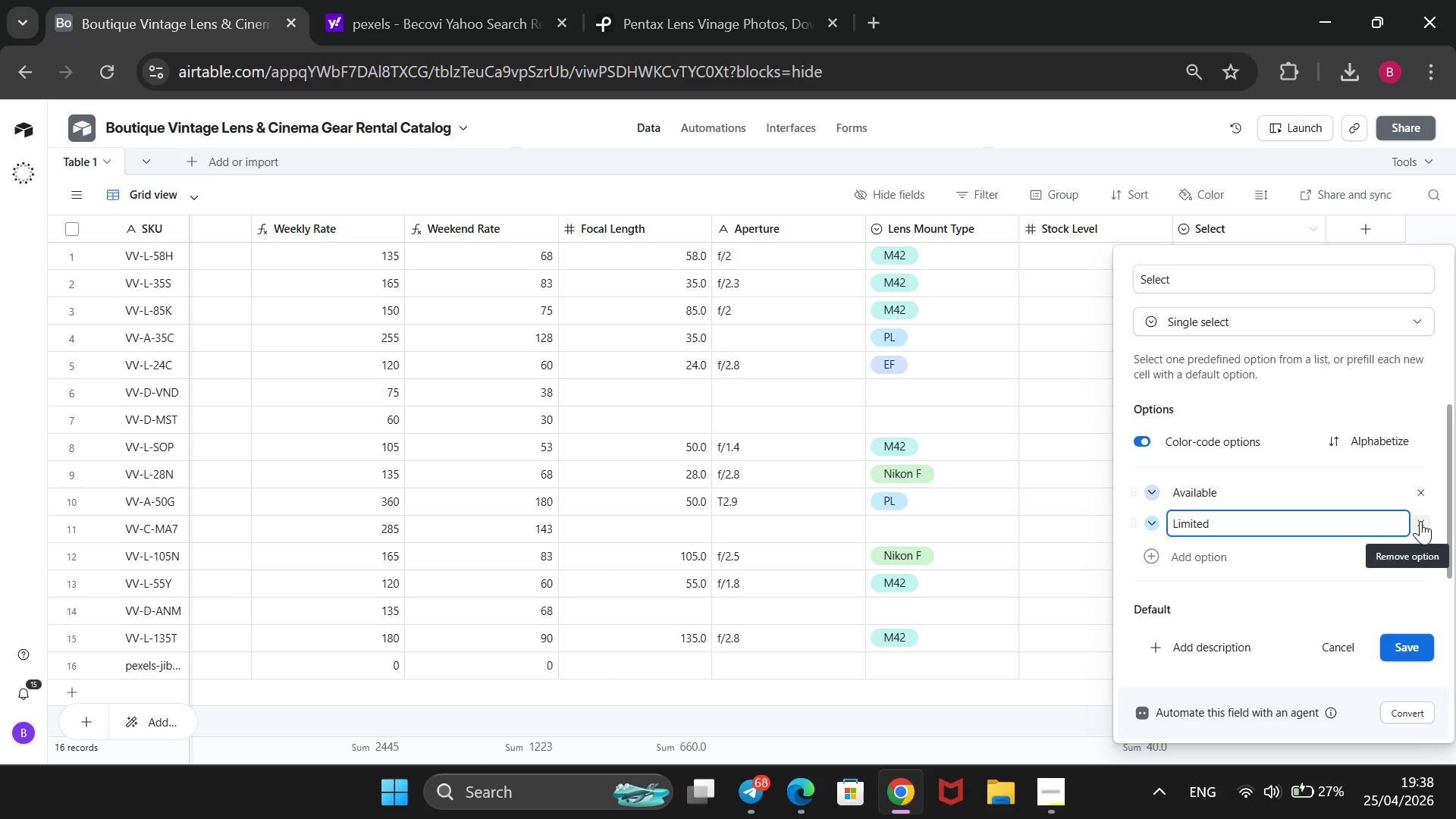 
key(Enter)
 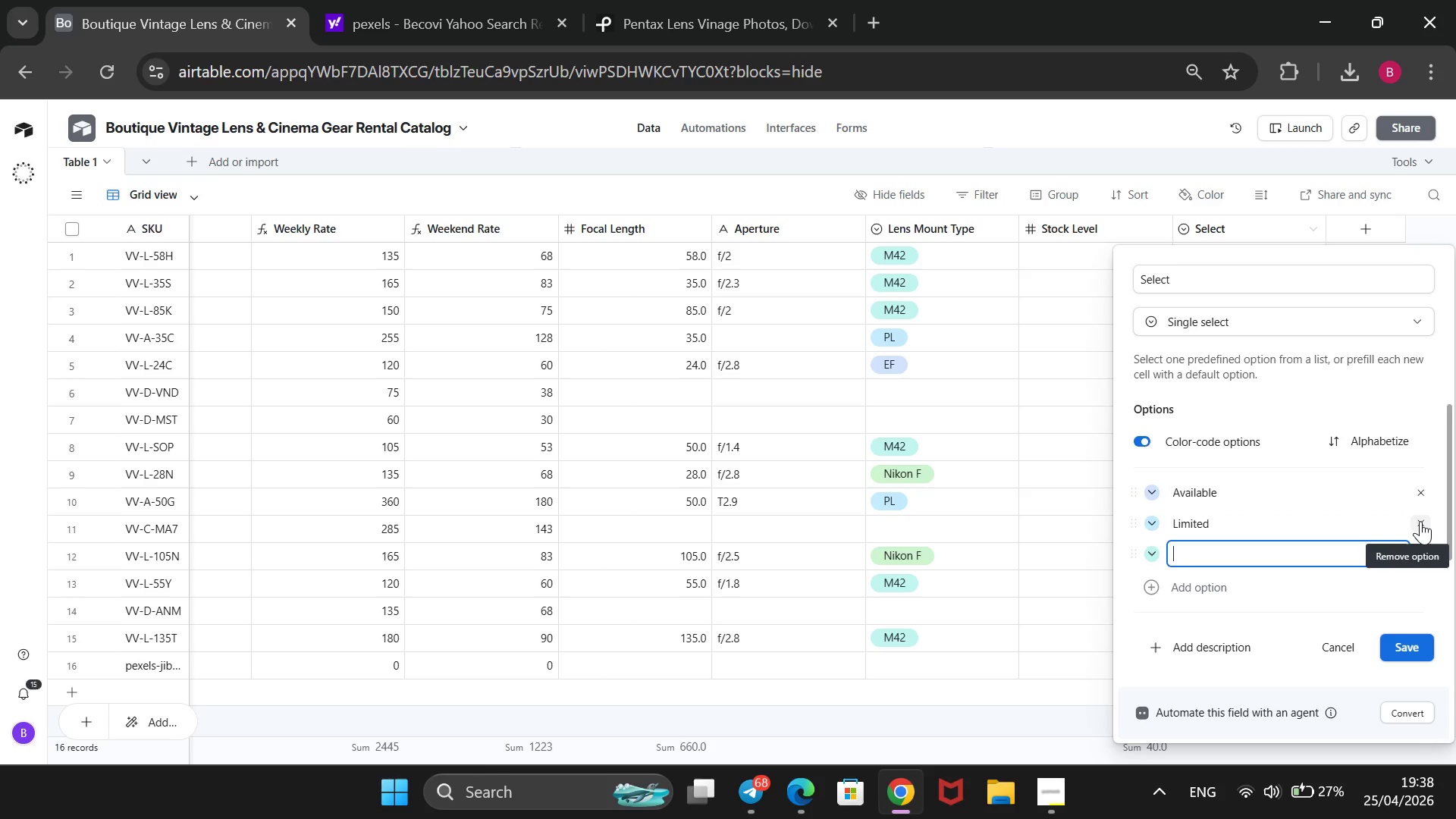 
type(Available)
key(Backspace)
key(Backspace)
key(Backspace)
key(Backspace)
key(Backspace)
key(Backspace)
key(Backspace)
key(Backspace)
key(Backspace)
 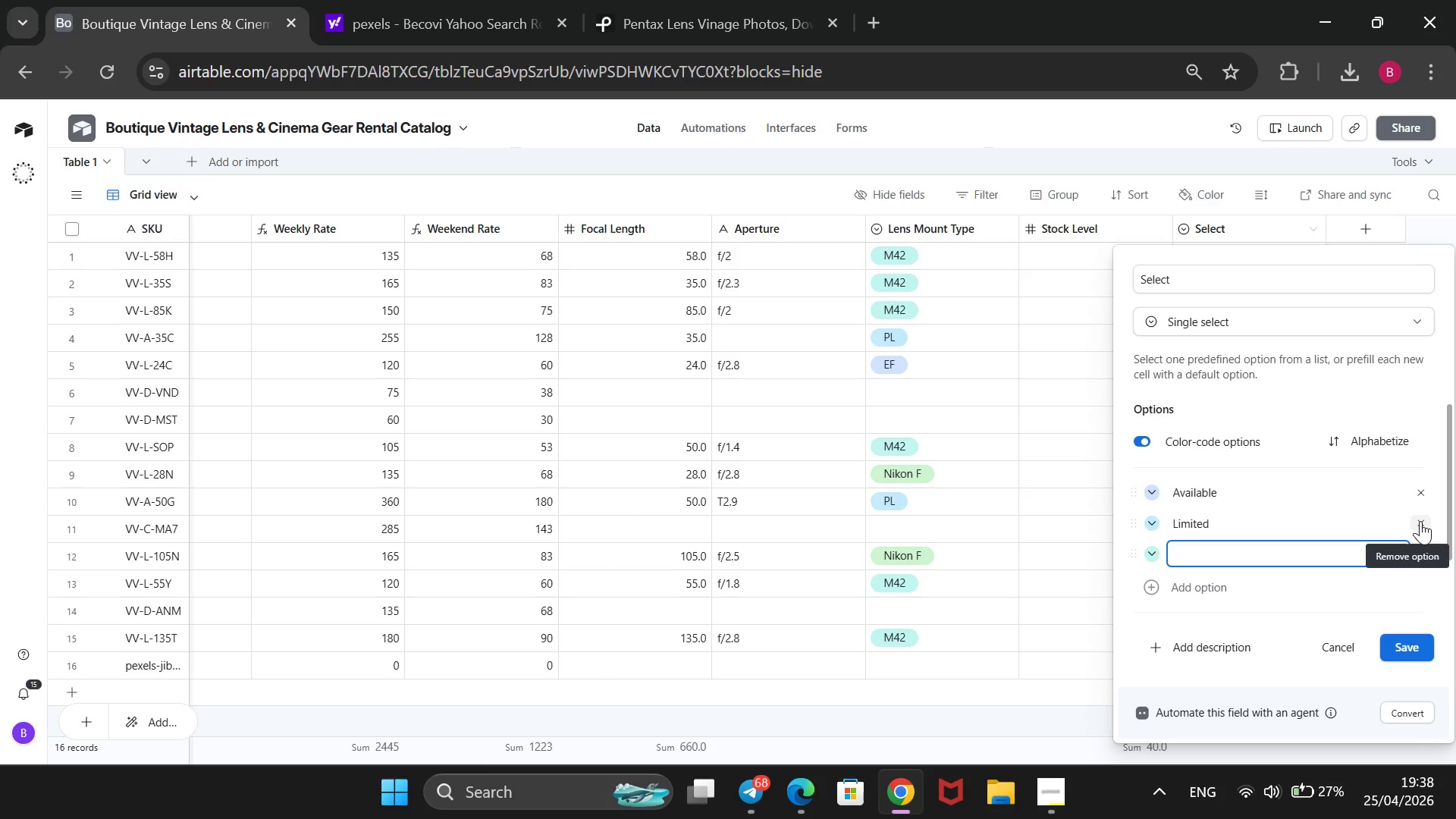 
type(Low Stock)
 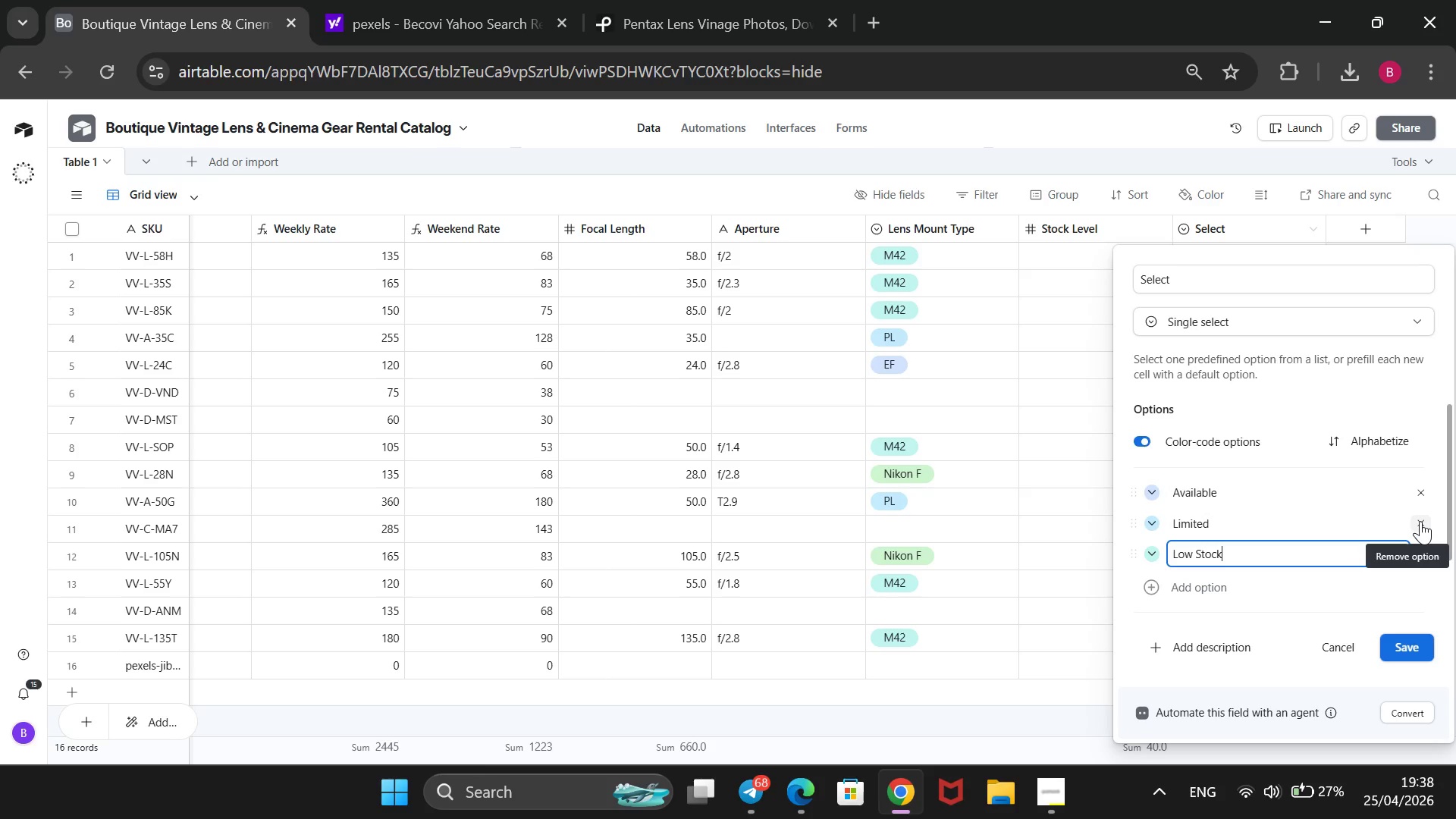 
key(Enter)
 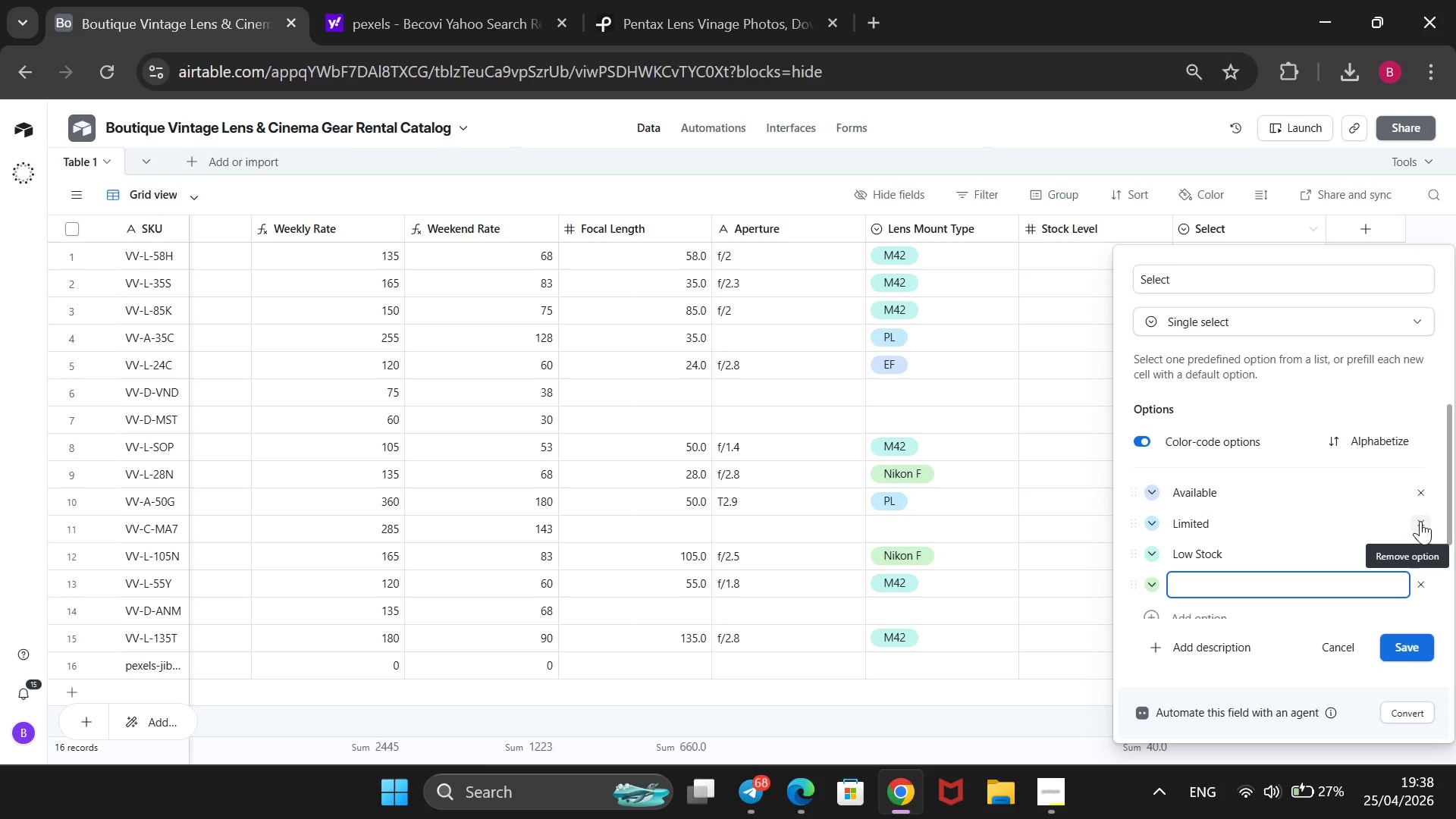 
type(Fully Booked)
 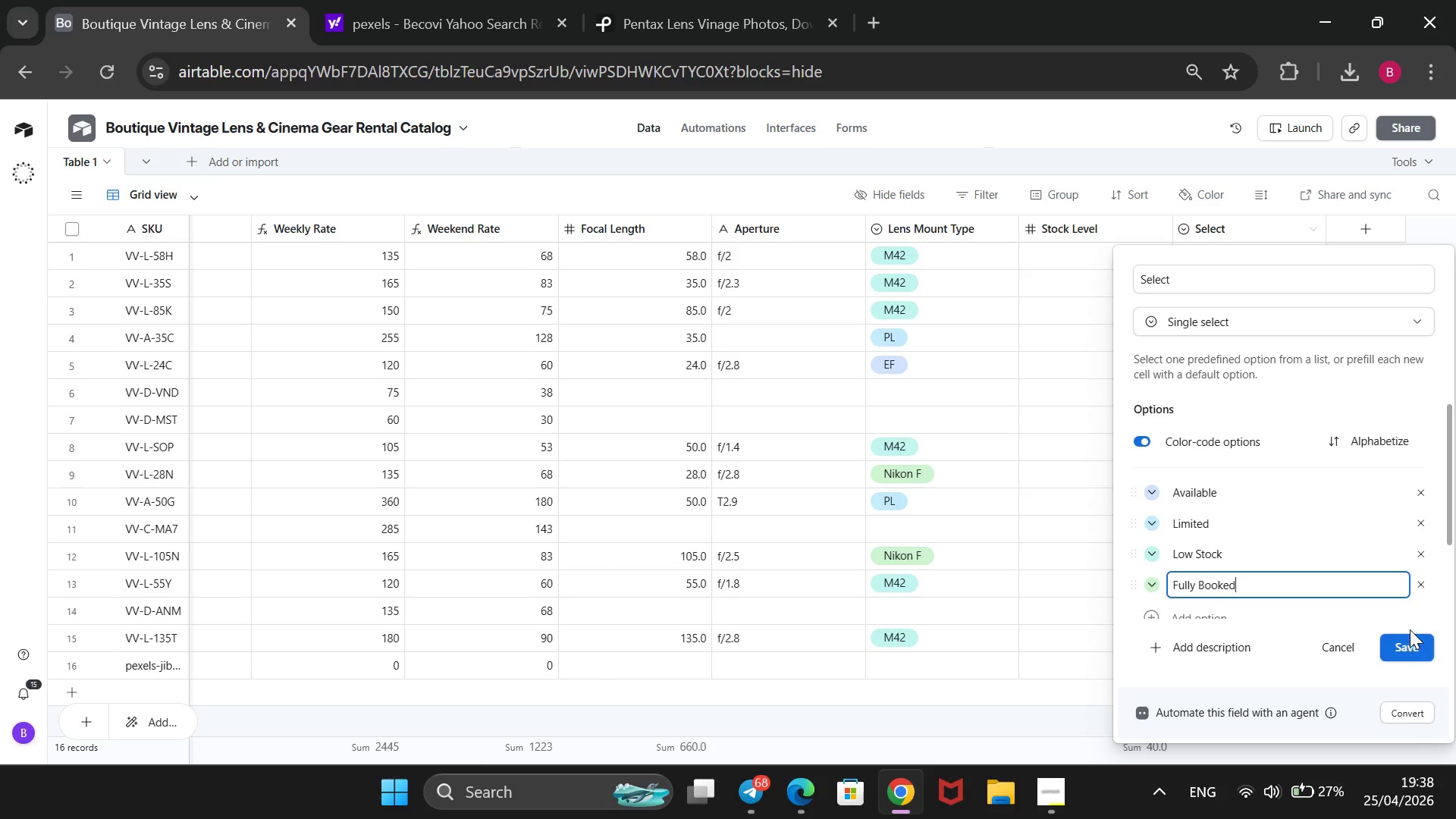 
left_click([1401, 645])
 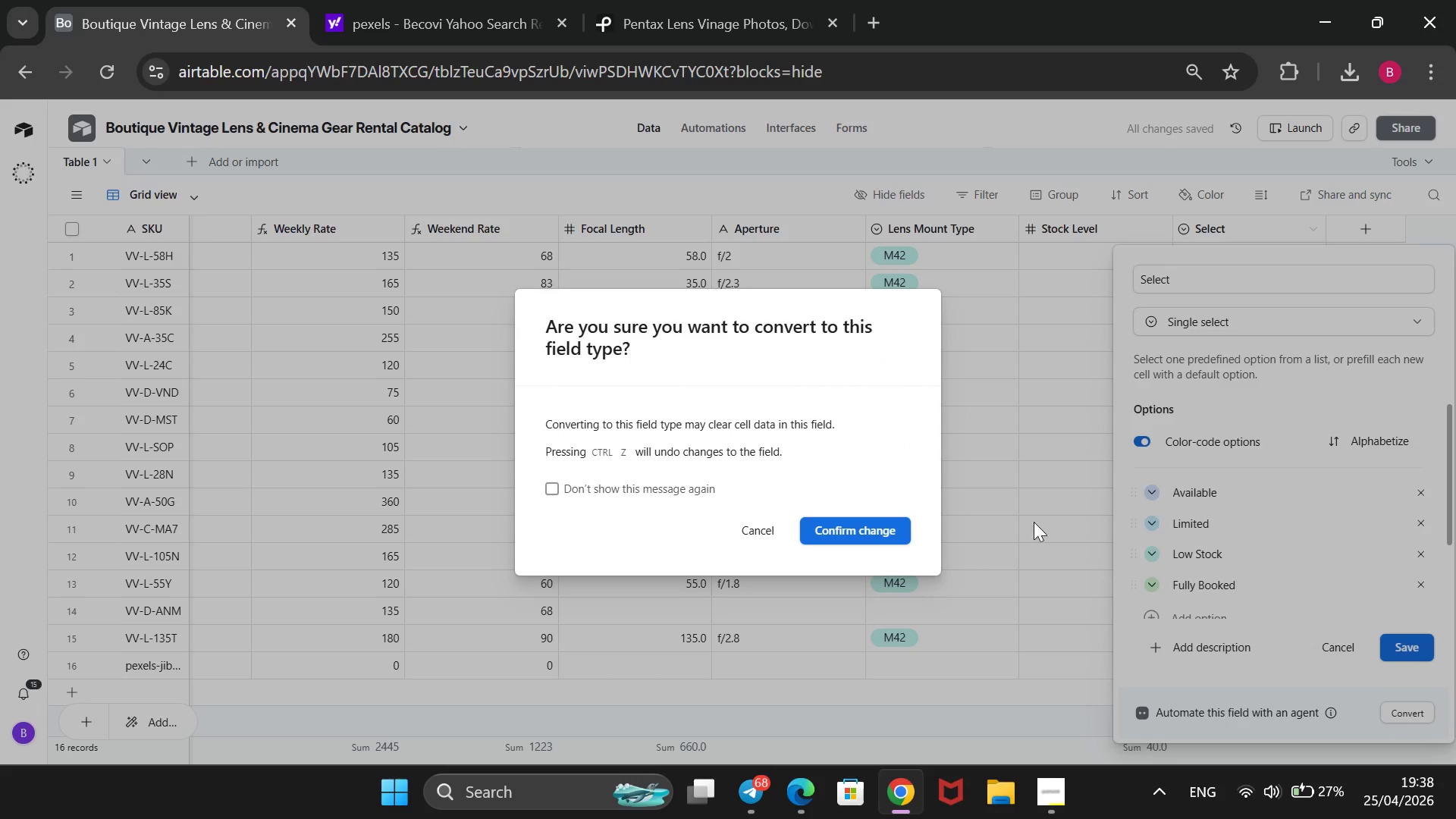 
left_click([841, 524])
 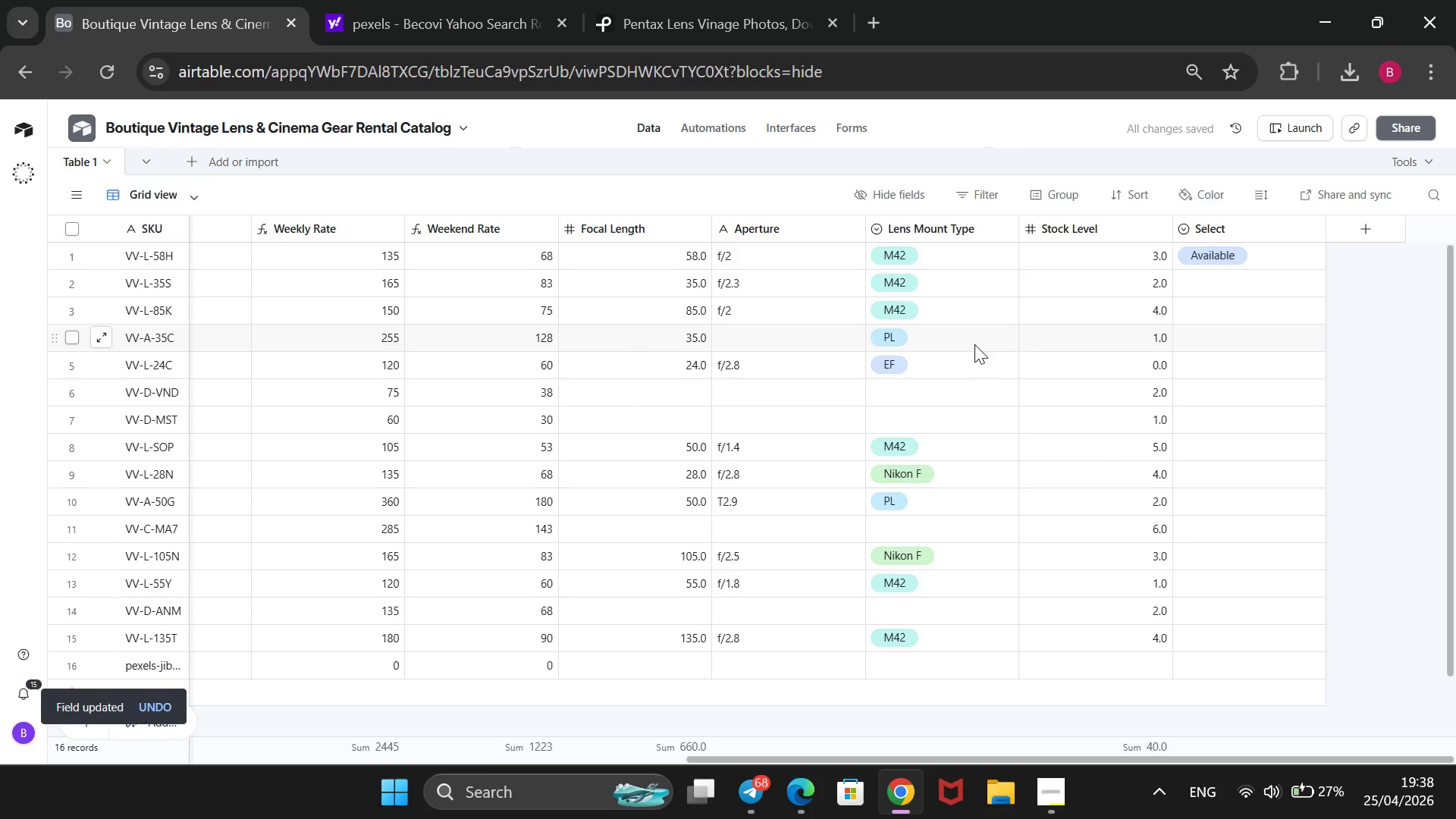 
wait(5.92)
 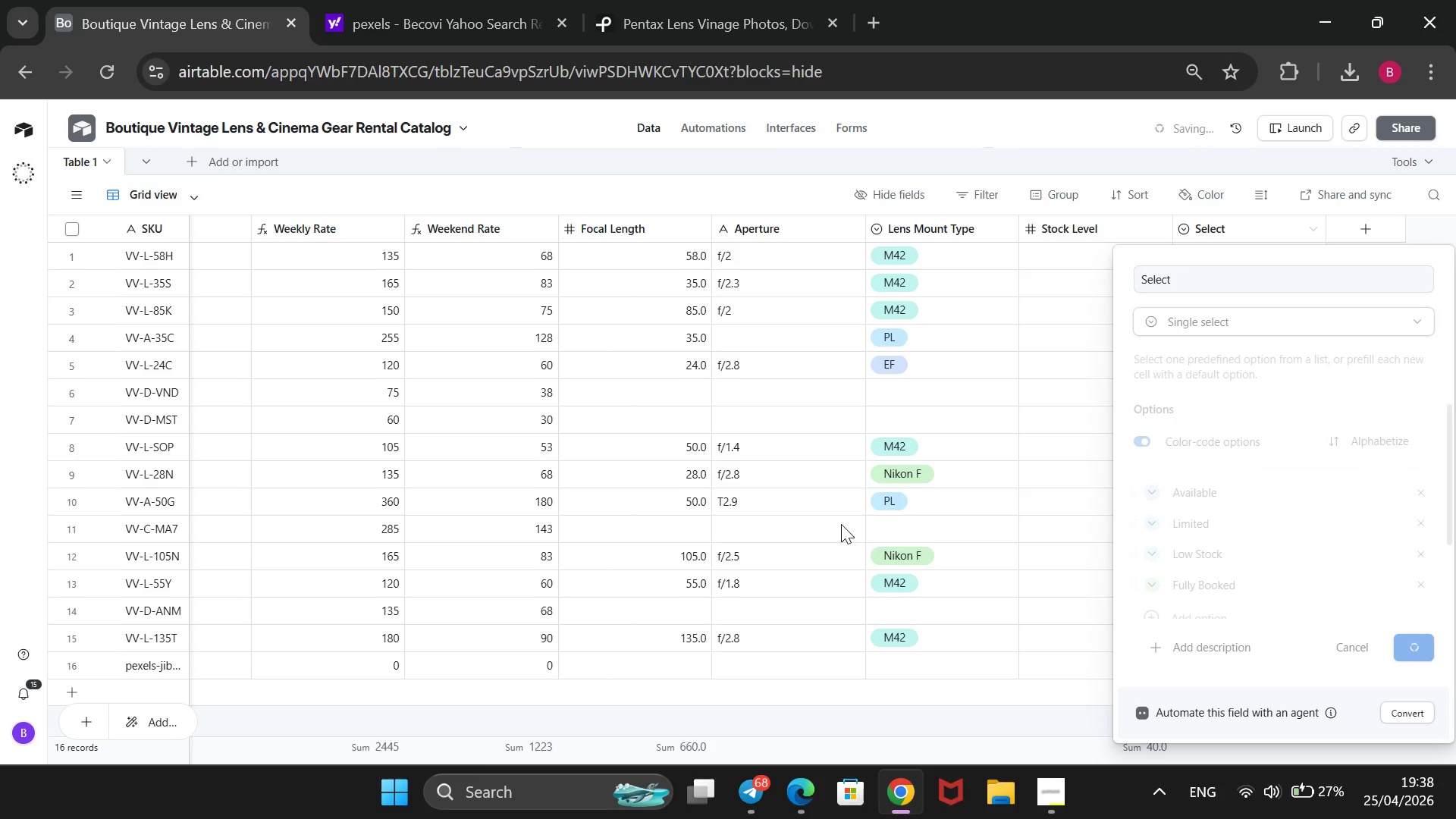 
left_click([1232, 278])
 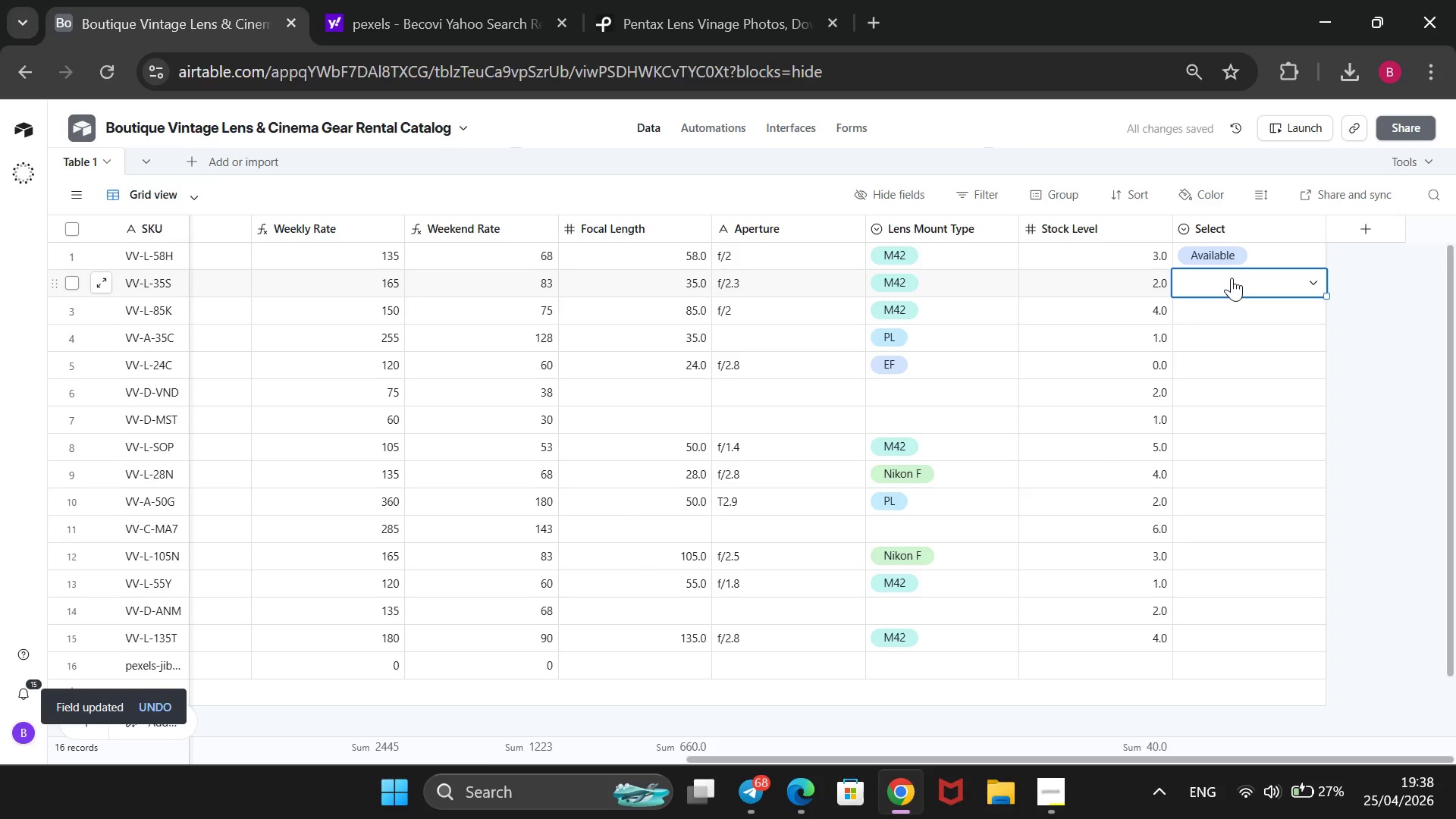 
key(Enter)
 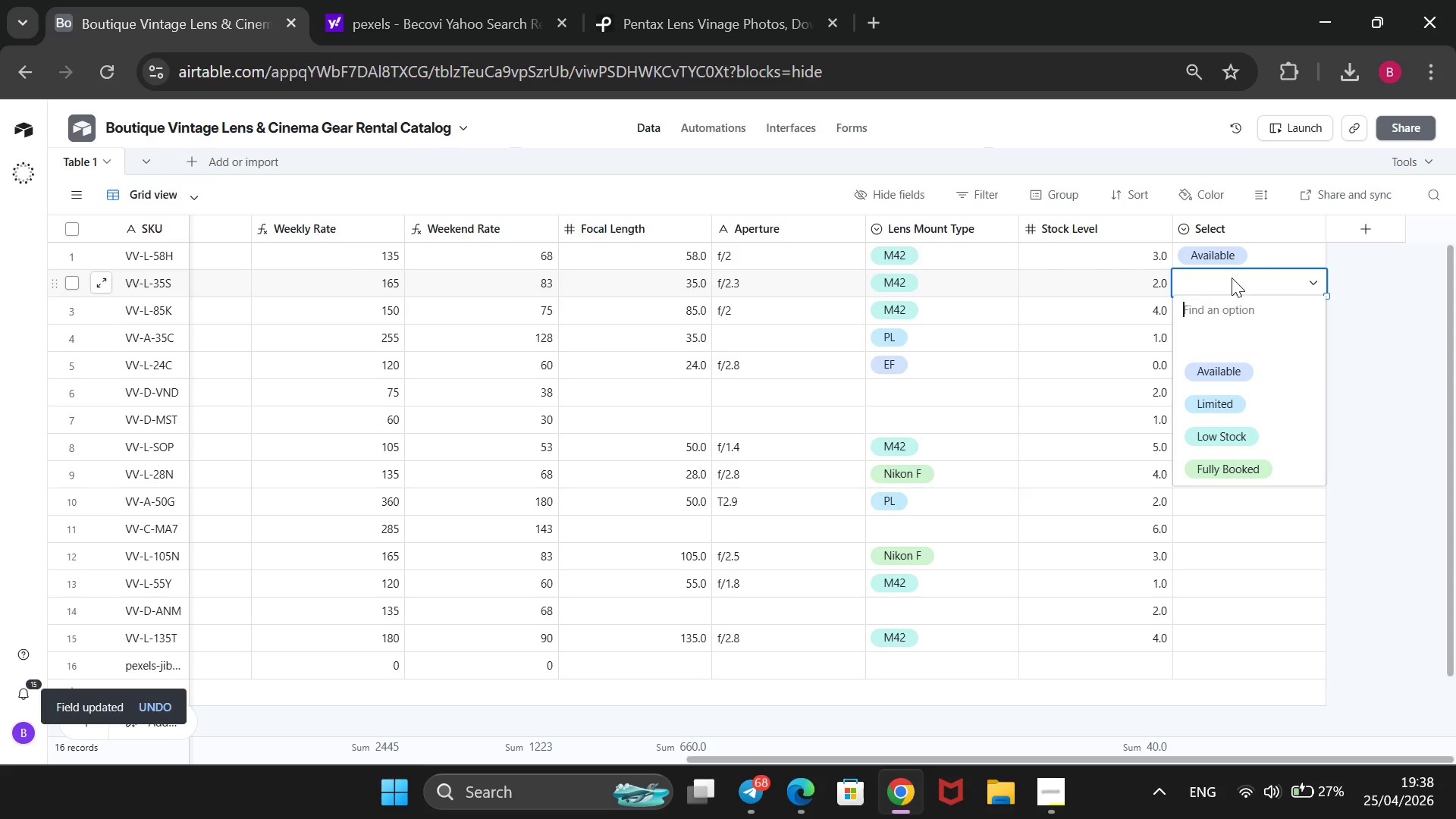 
key(ArrowDown)
 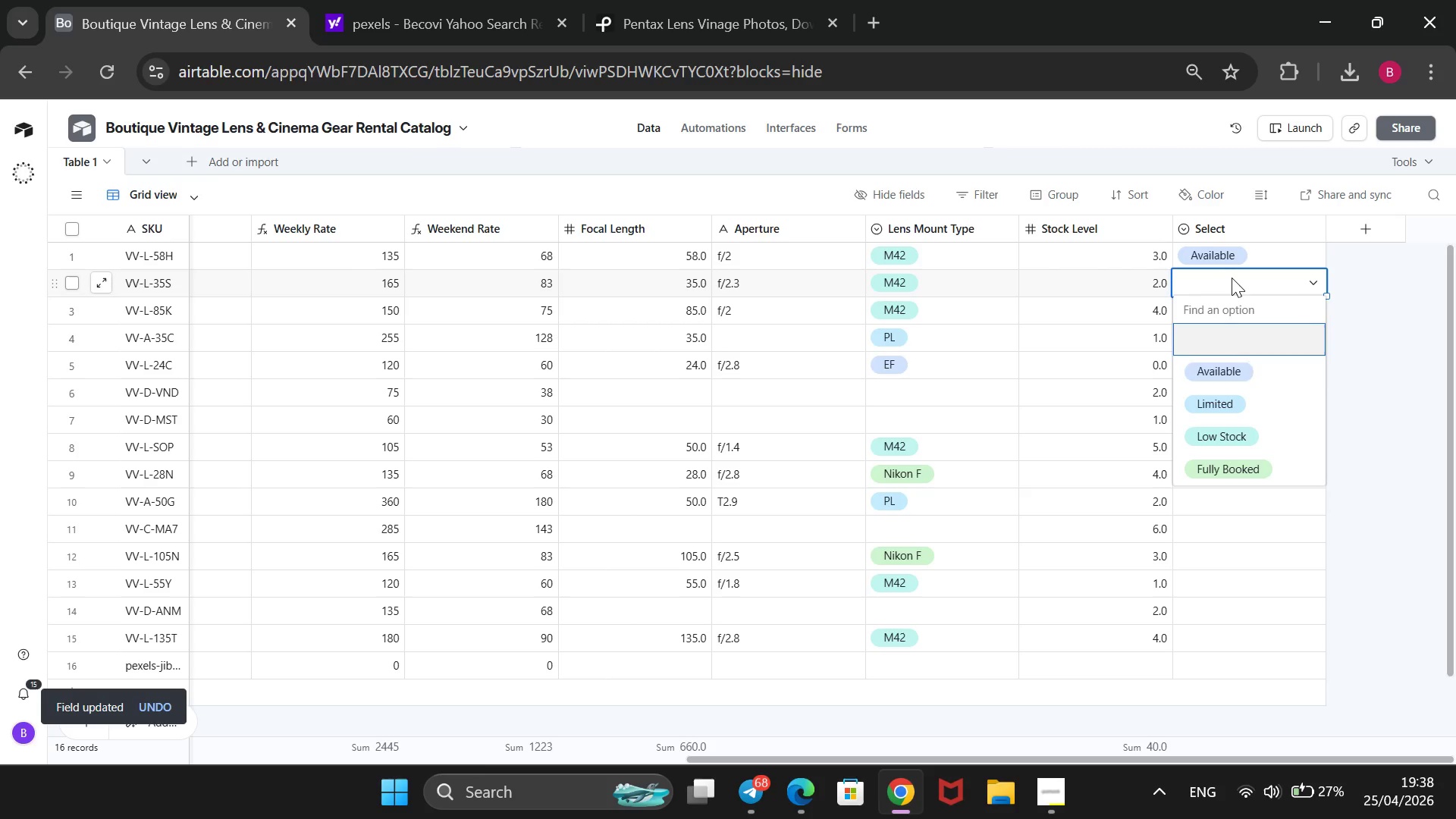 
key(ArrowDown)
 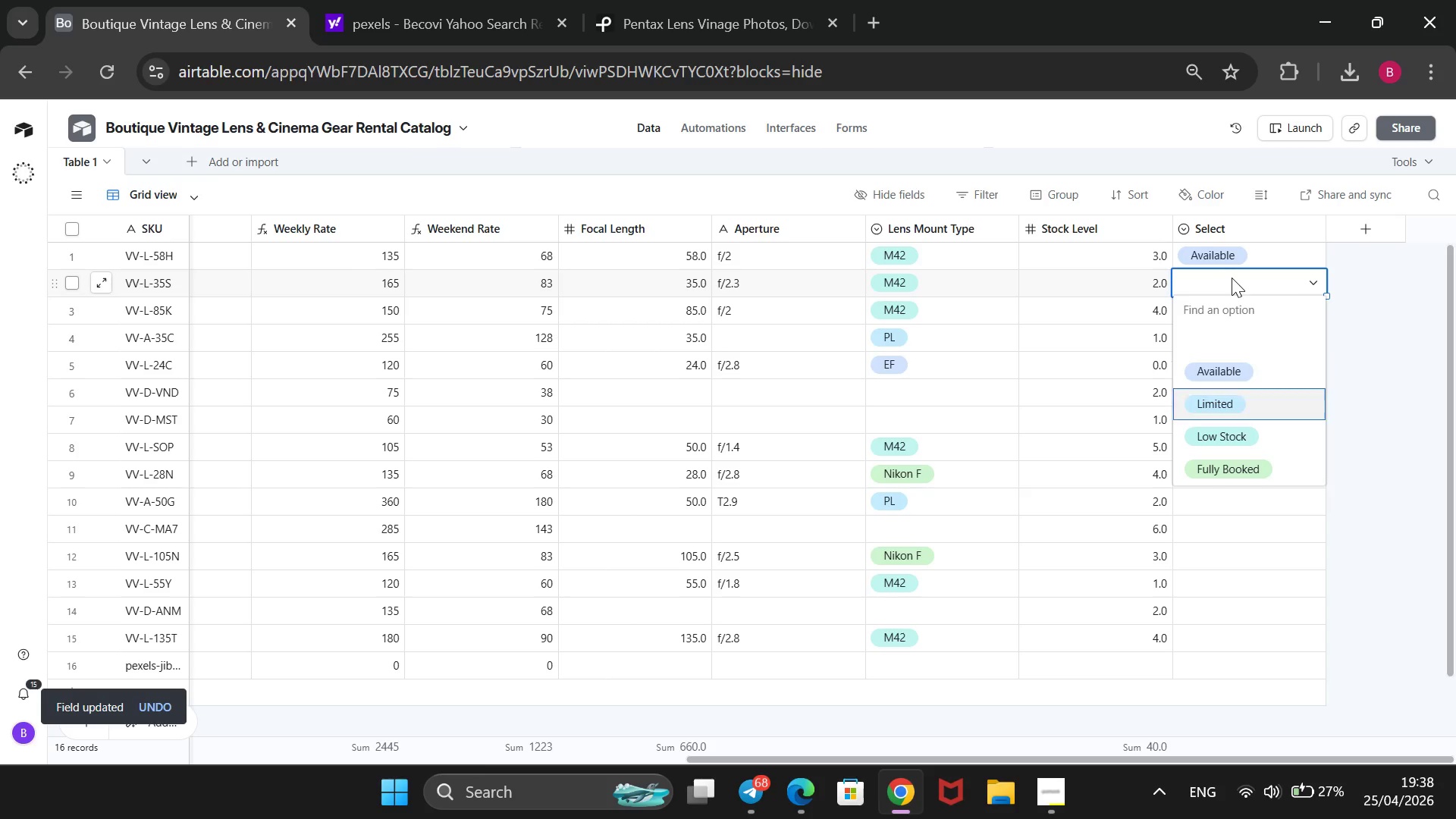 
key(ArrowDown)
 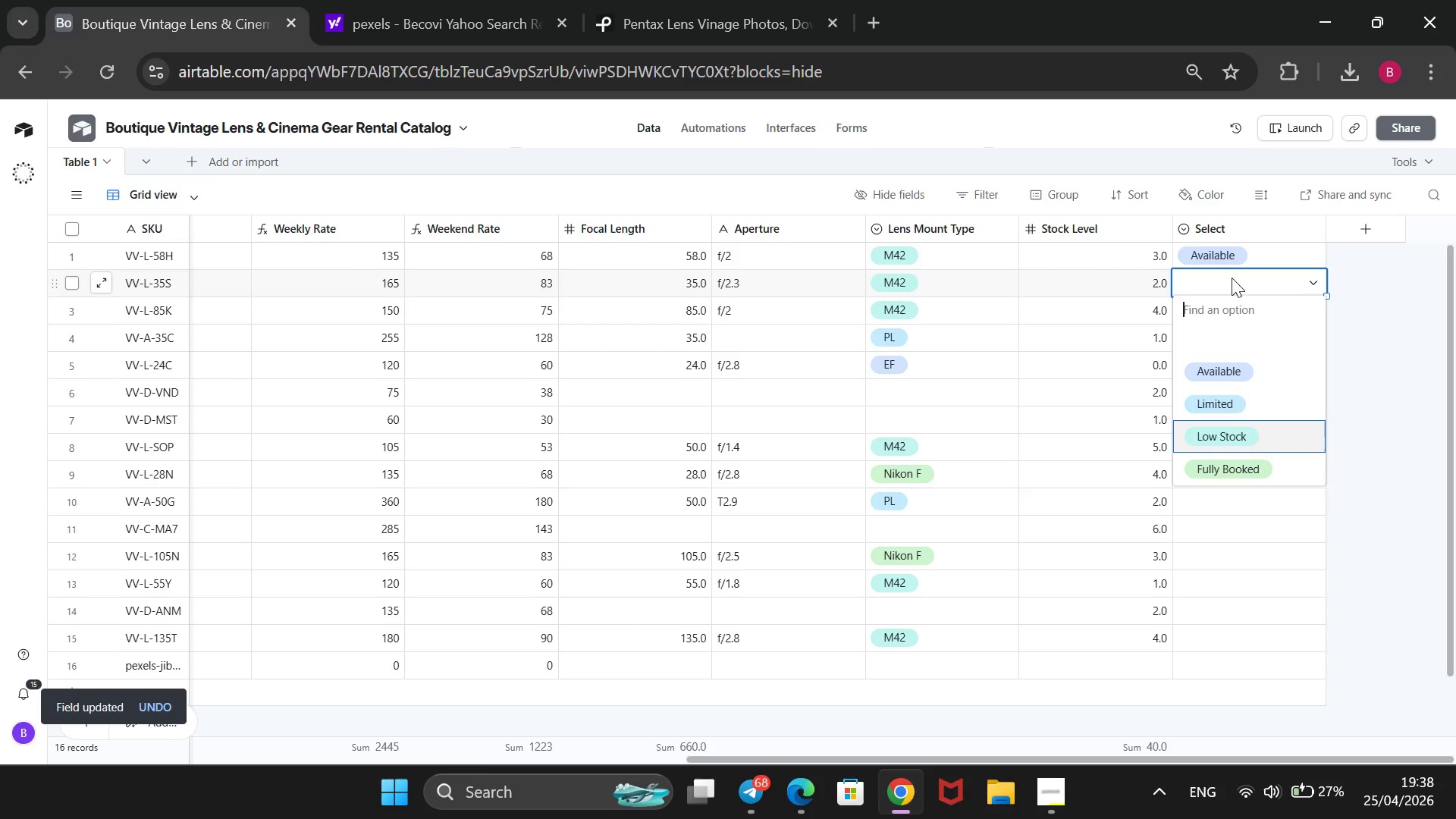 
key(ArrowDown)
 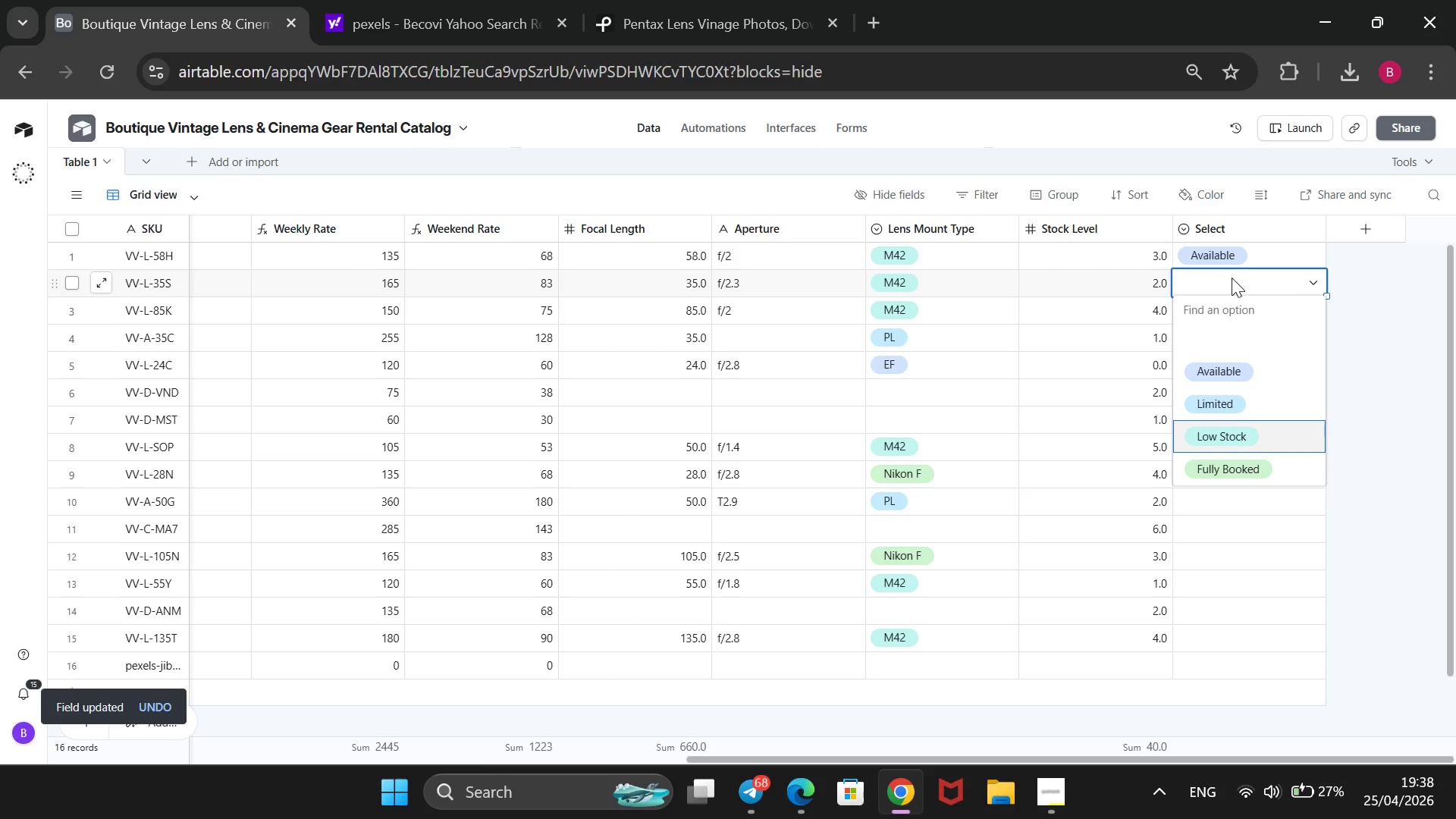 
key(Enter)
 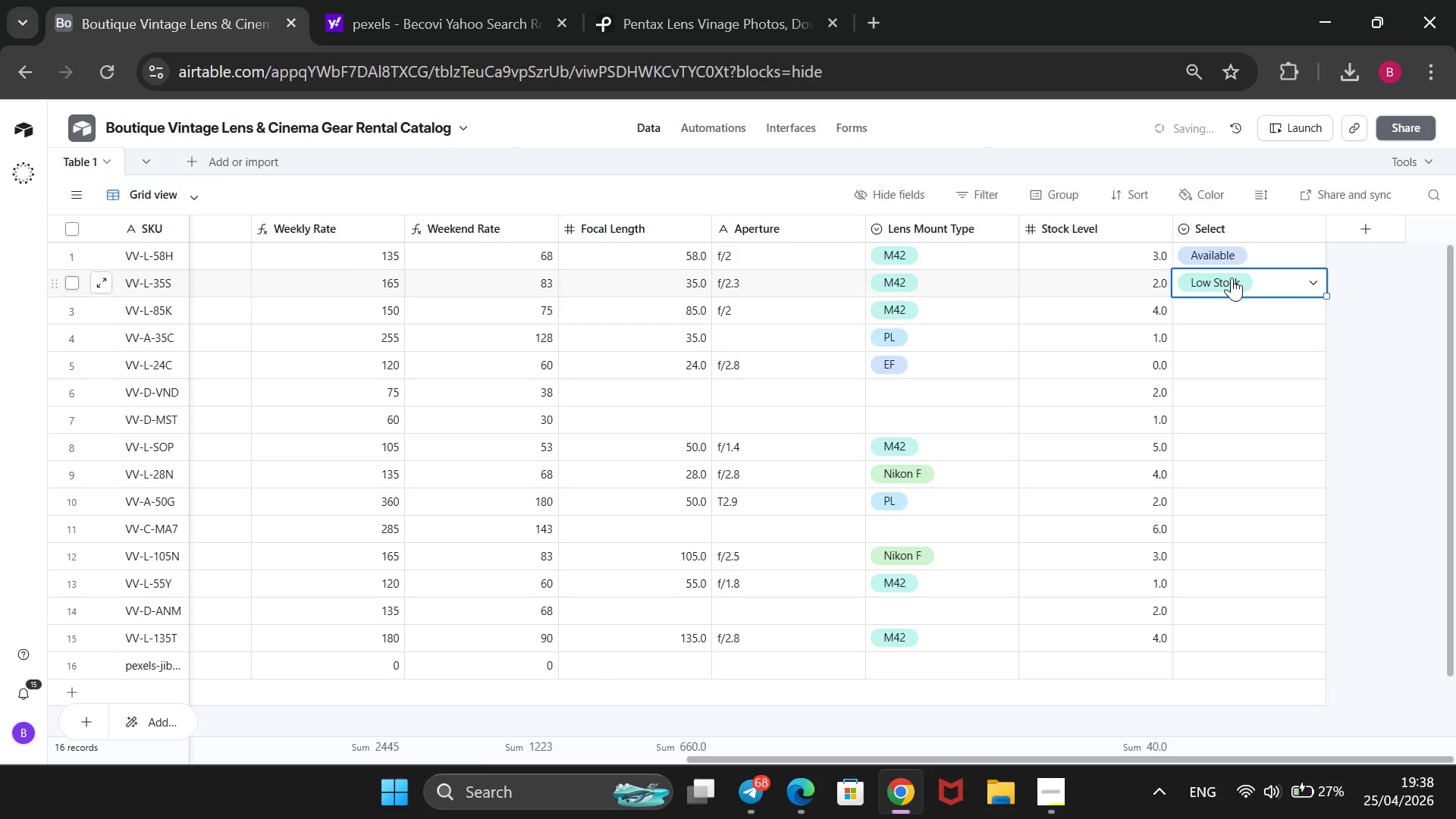 
key(ArrowDown)
 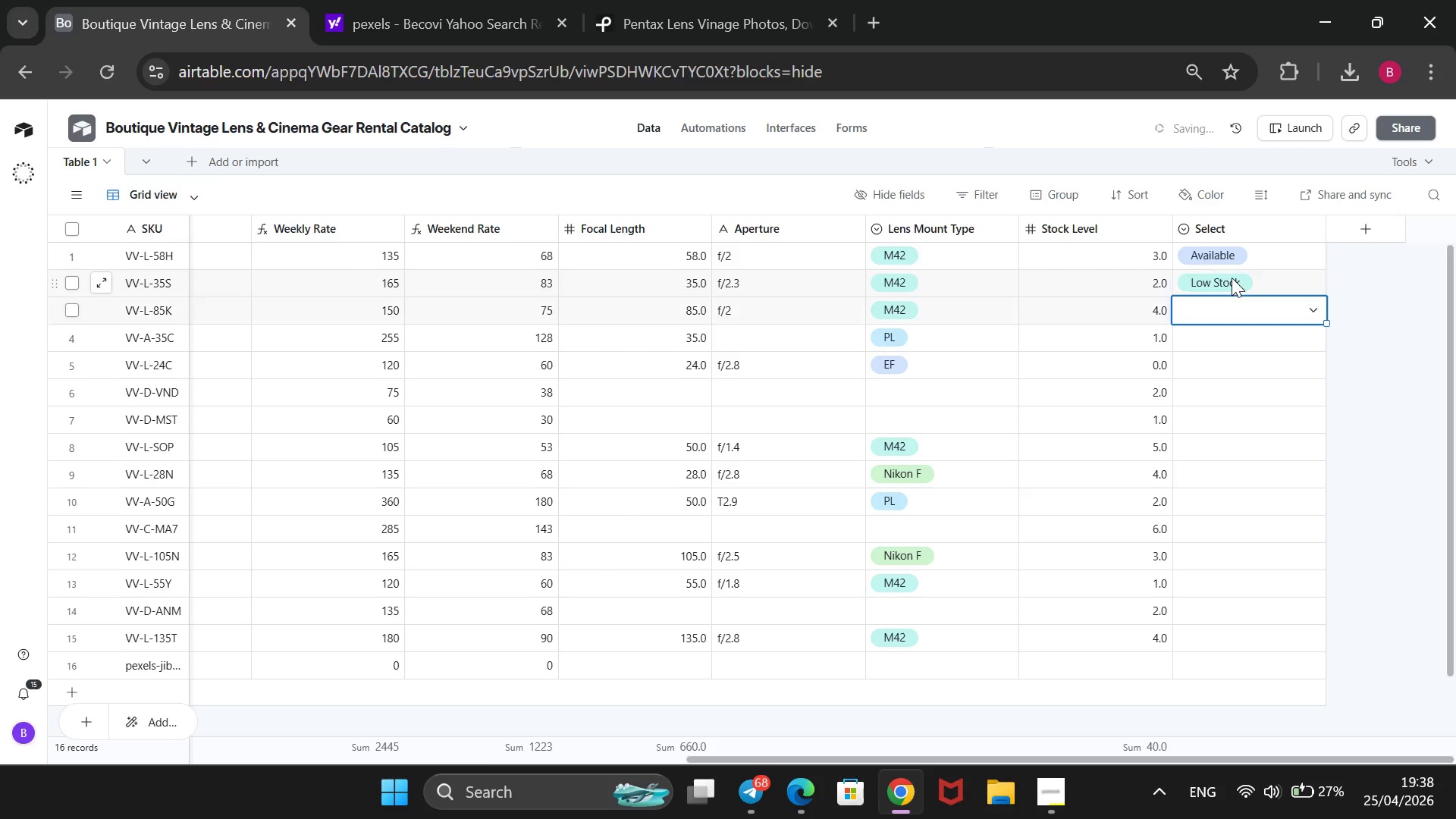 
key(Enter)
 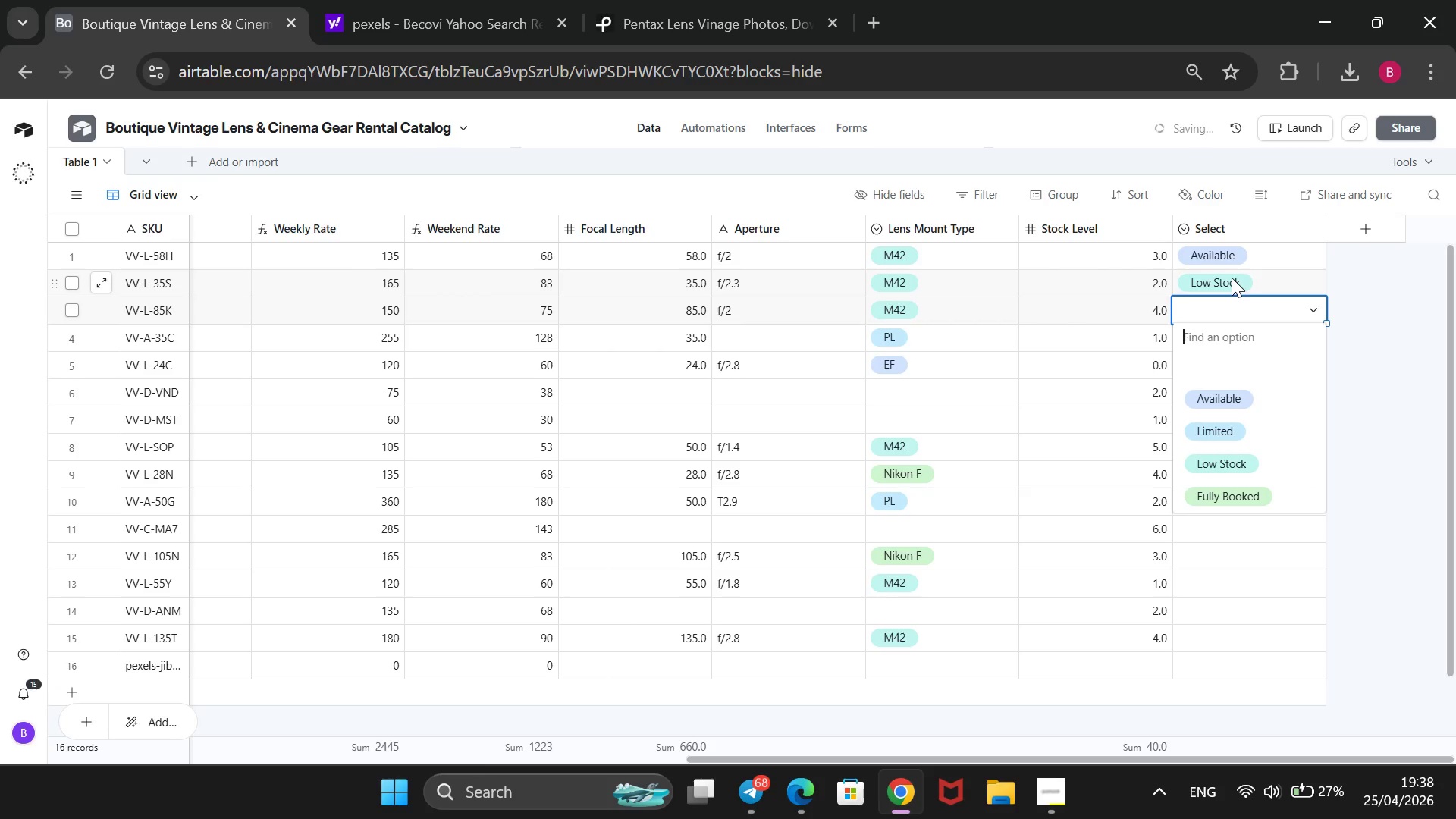 
key(ArrowDown)
 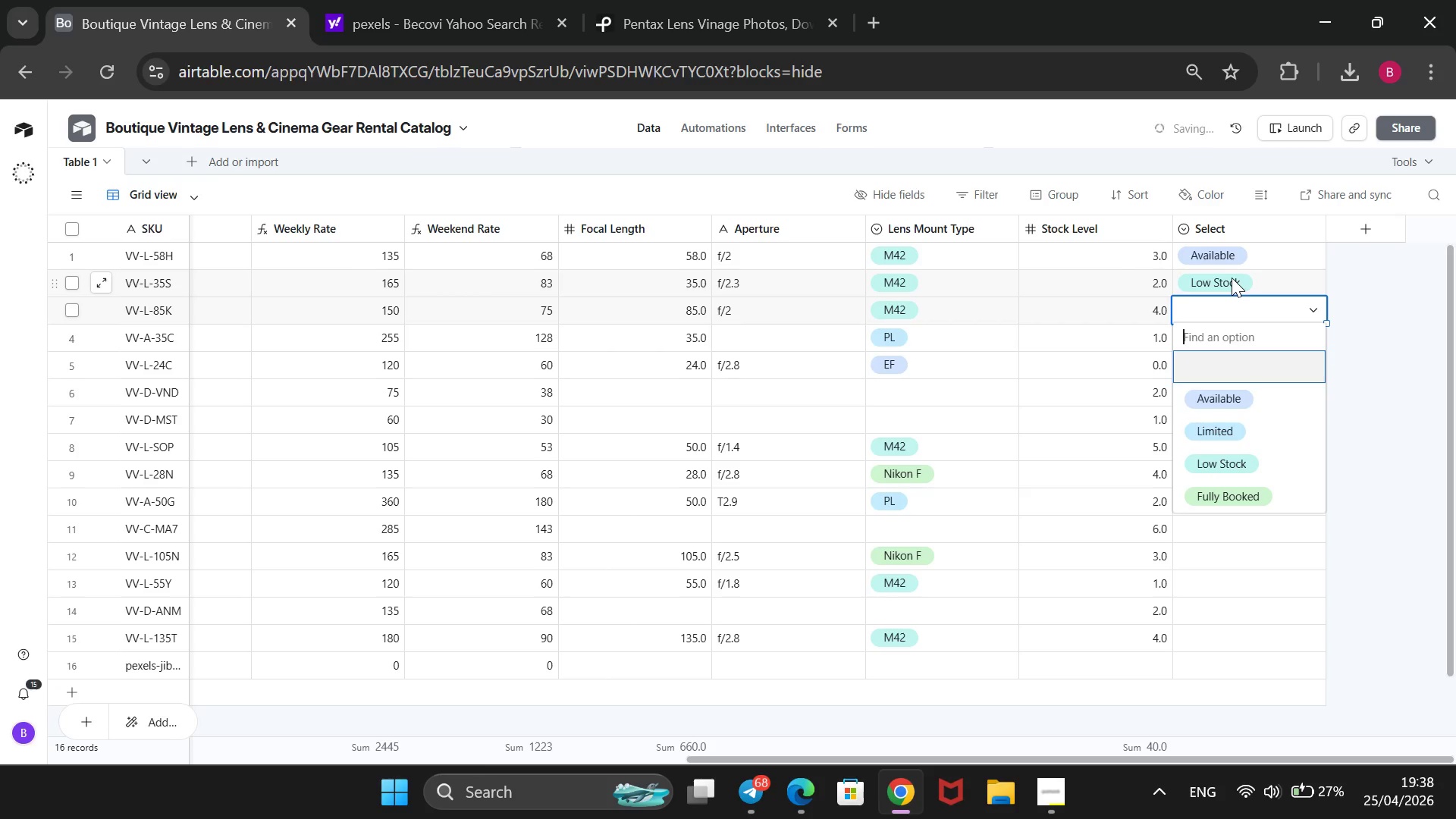 
key(ArrowDown)
 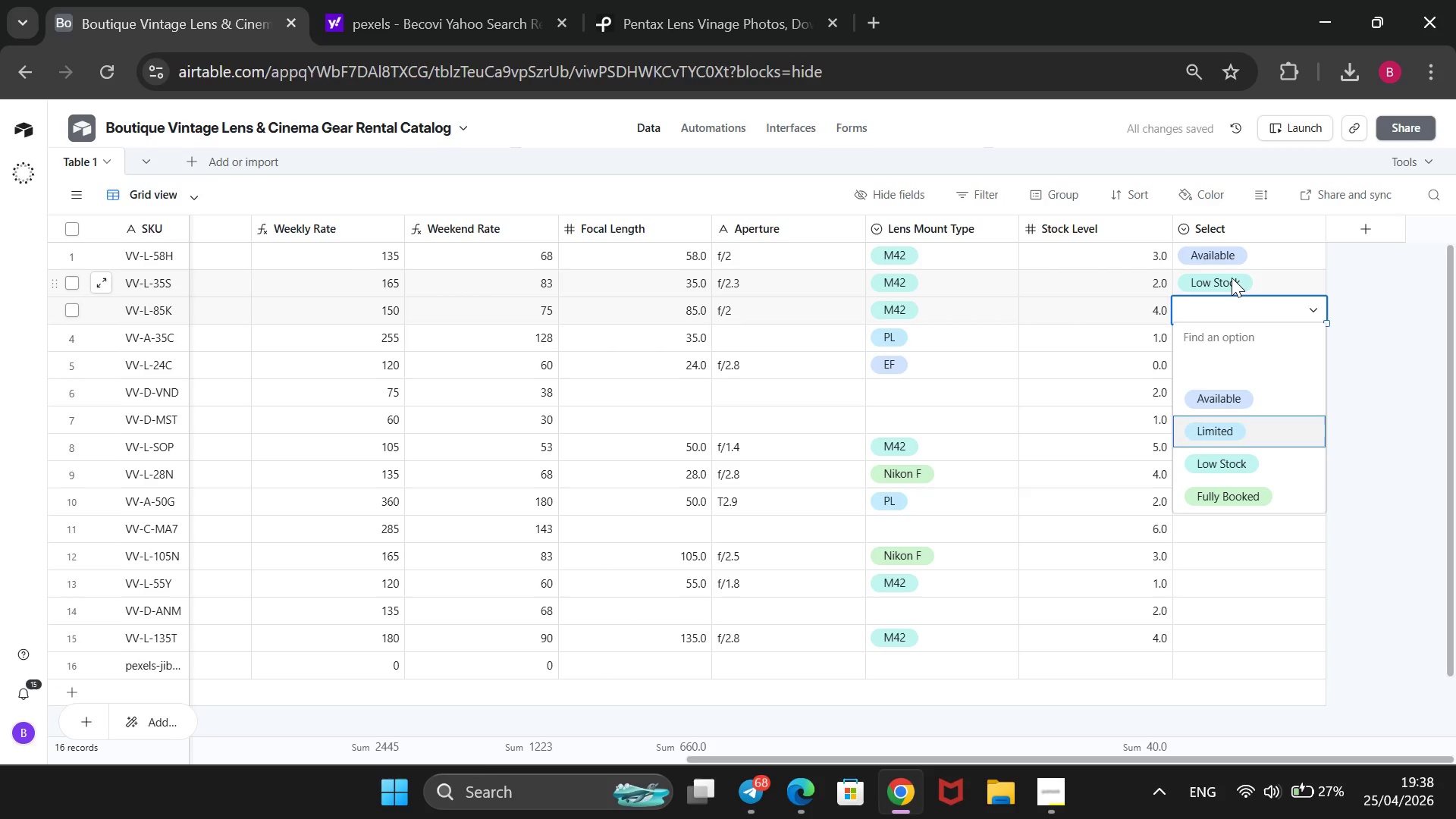 
key(ArrowDown)
 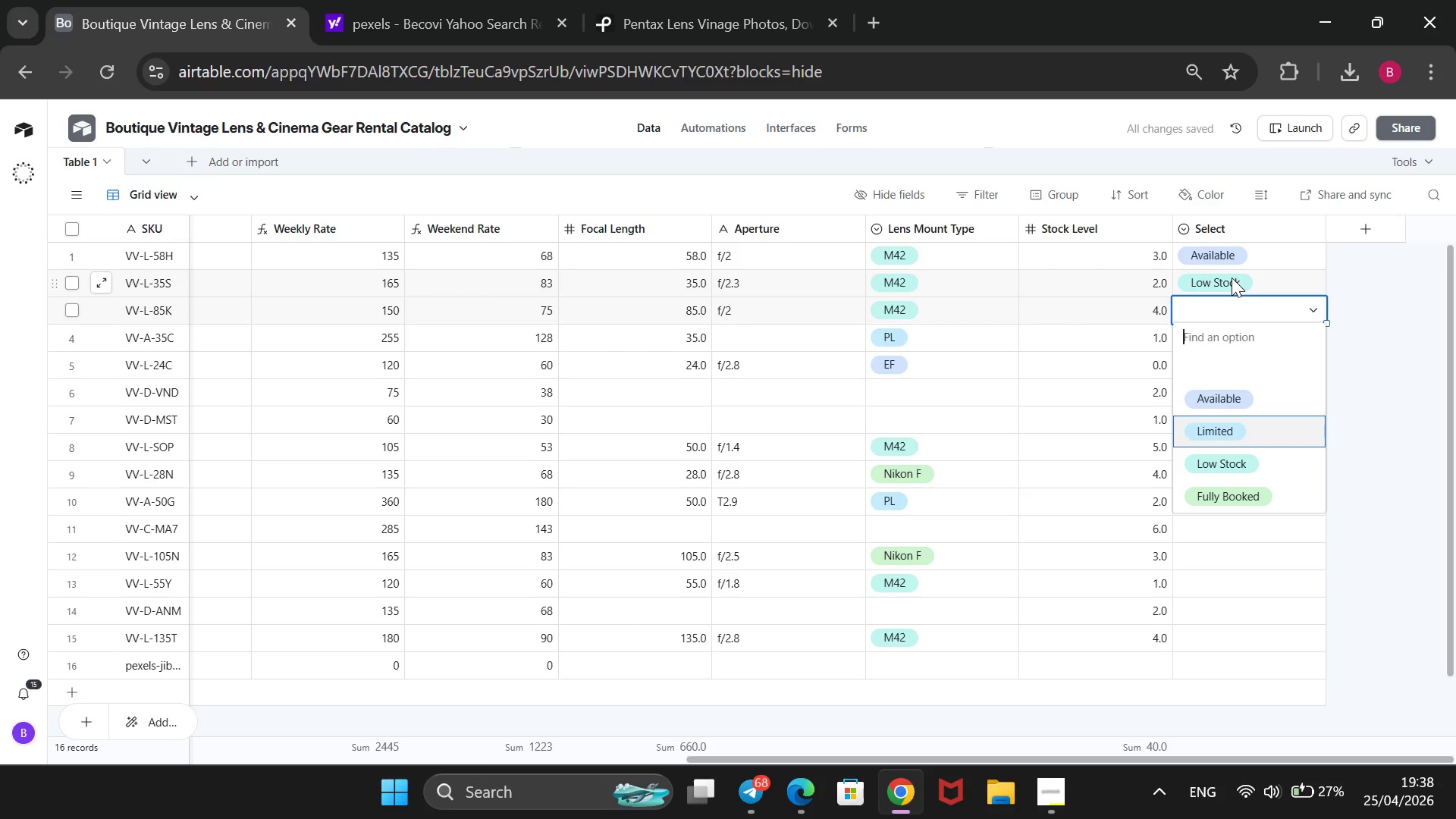 
key(ArrowDown)
 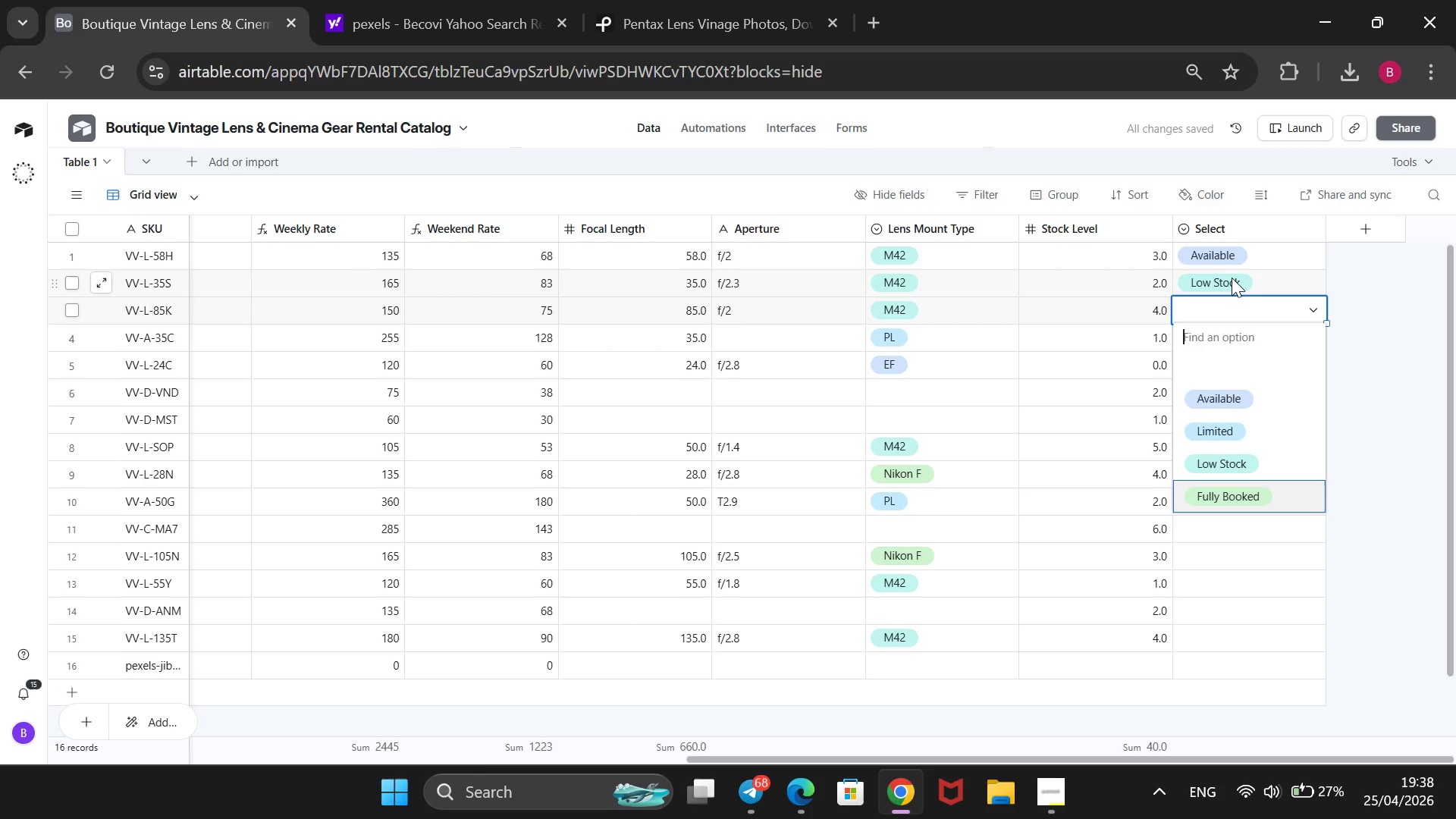 
key(ArrowDown)
 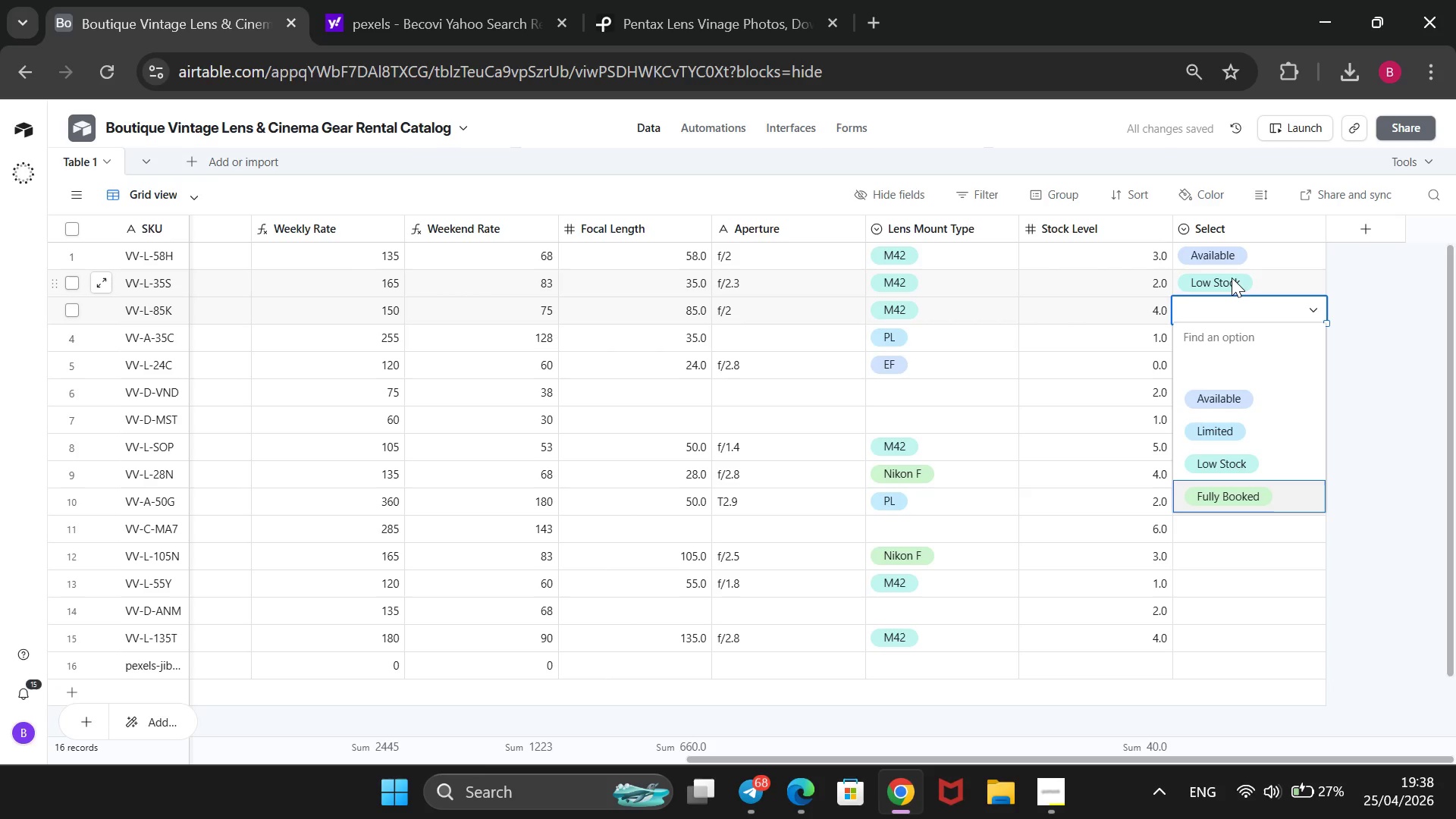 
key(Enter)
 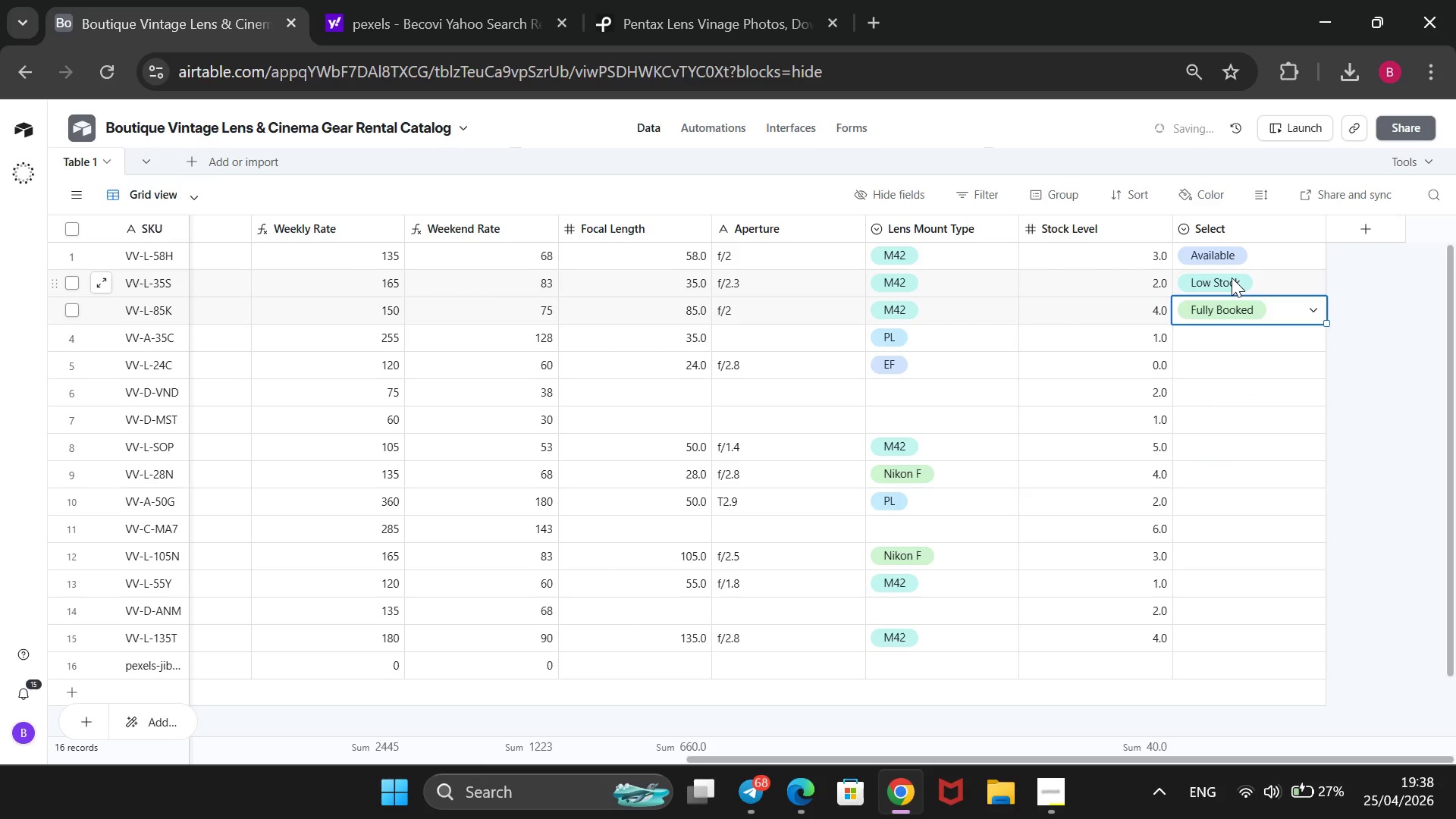 
key(ArrowDown)
 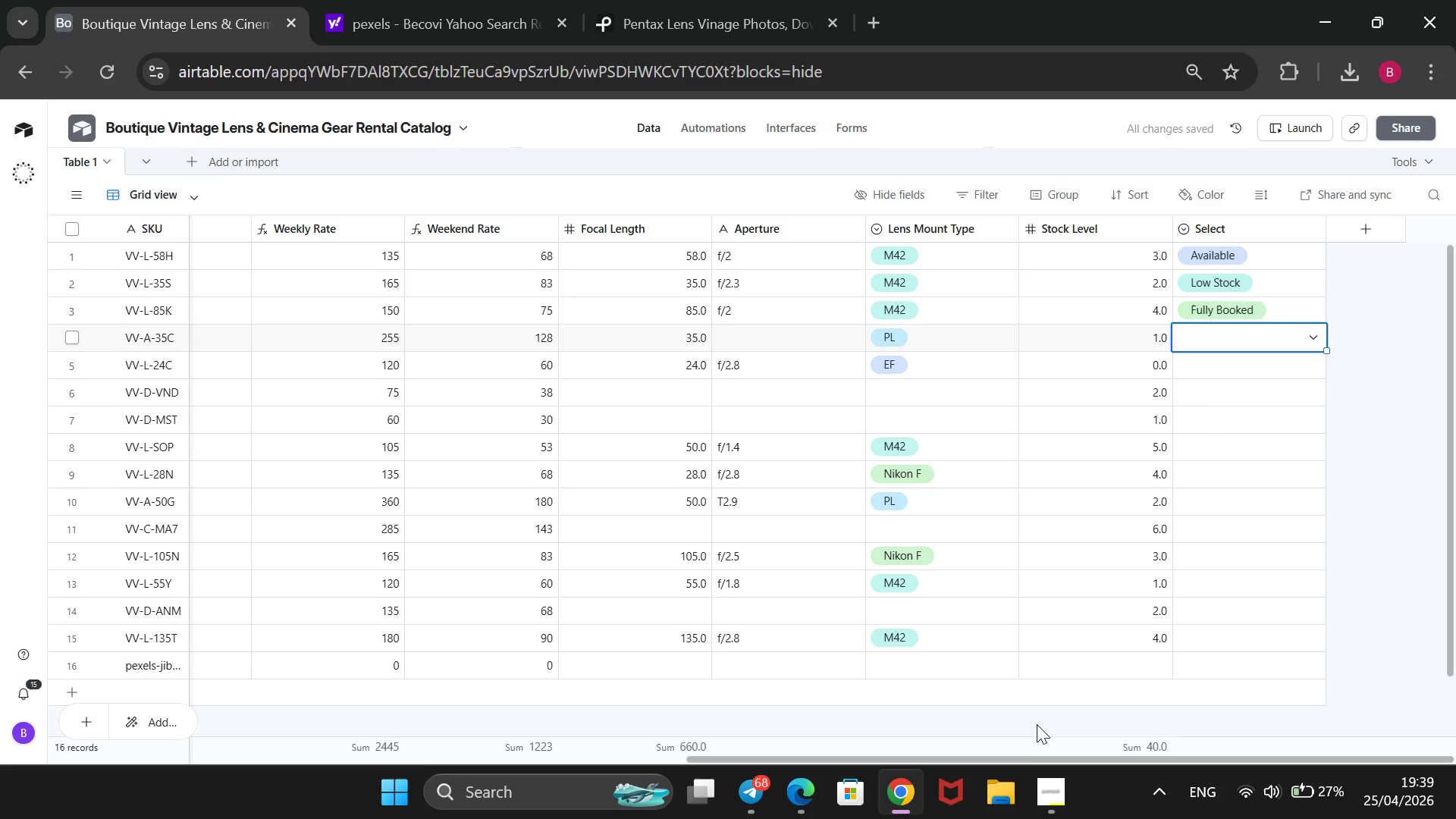 
left_click([1042, 787])